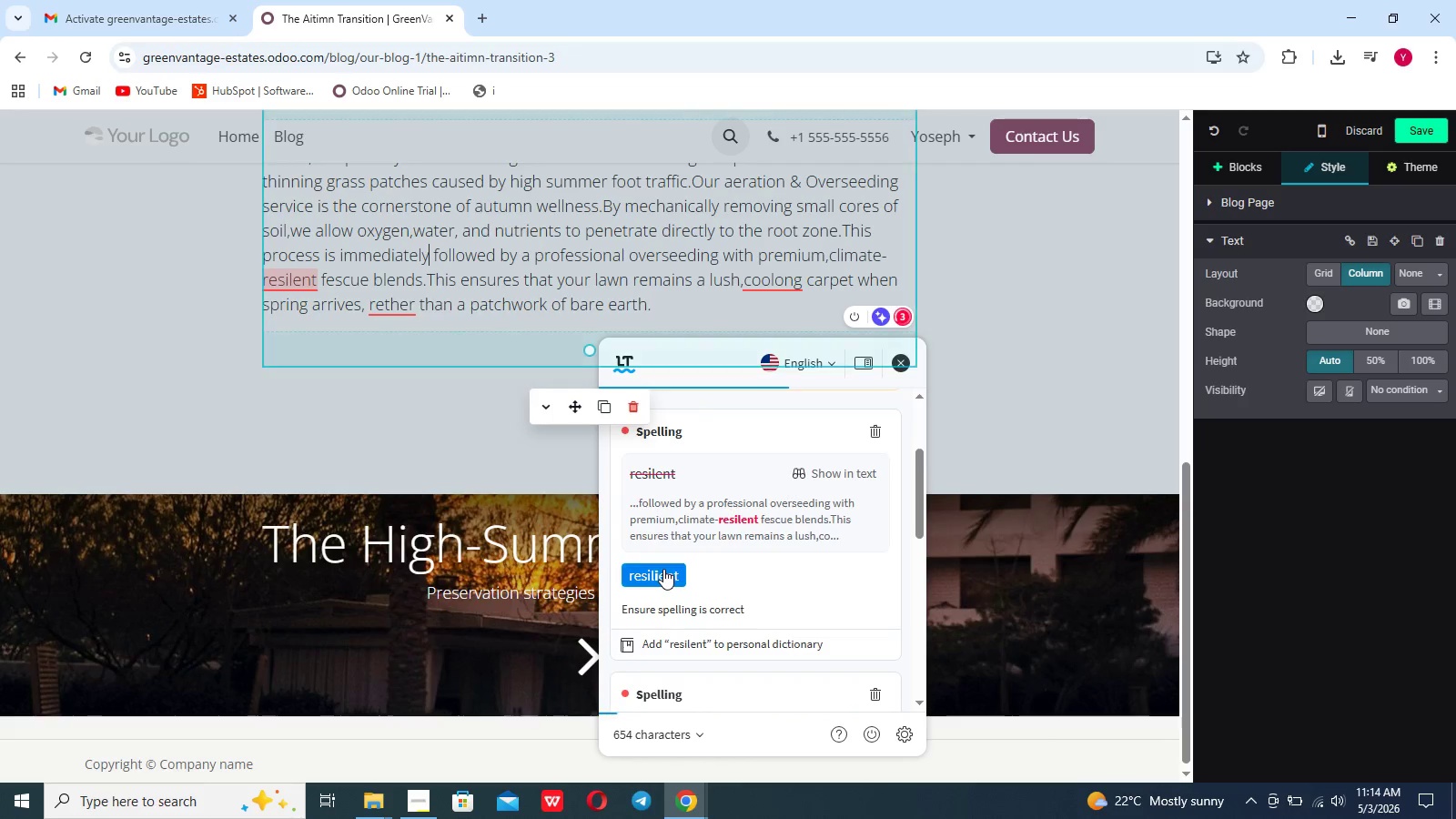 
left_click([663, 569])
 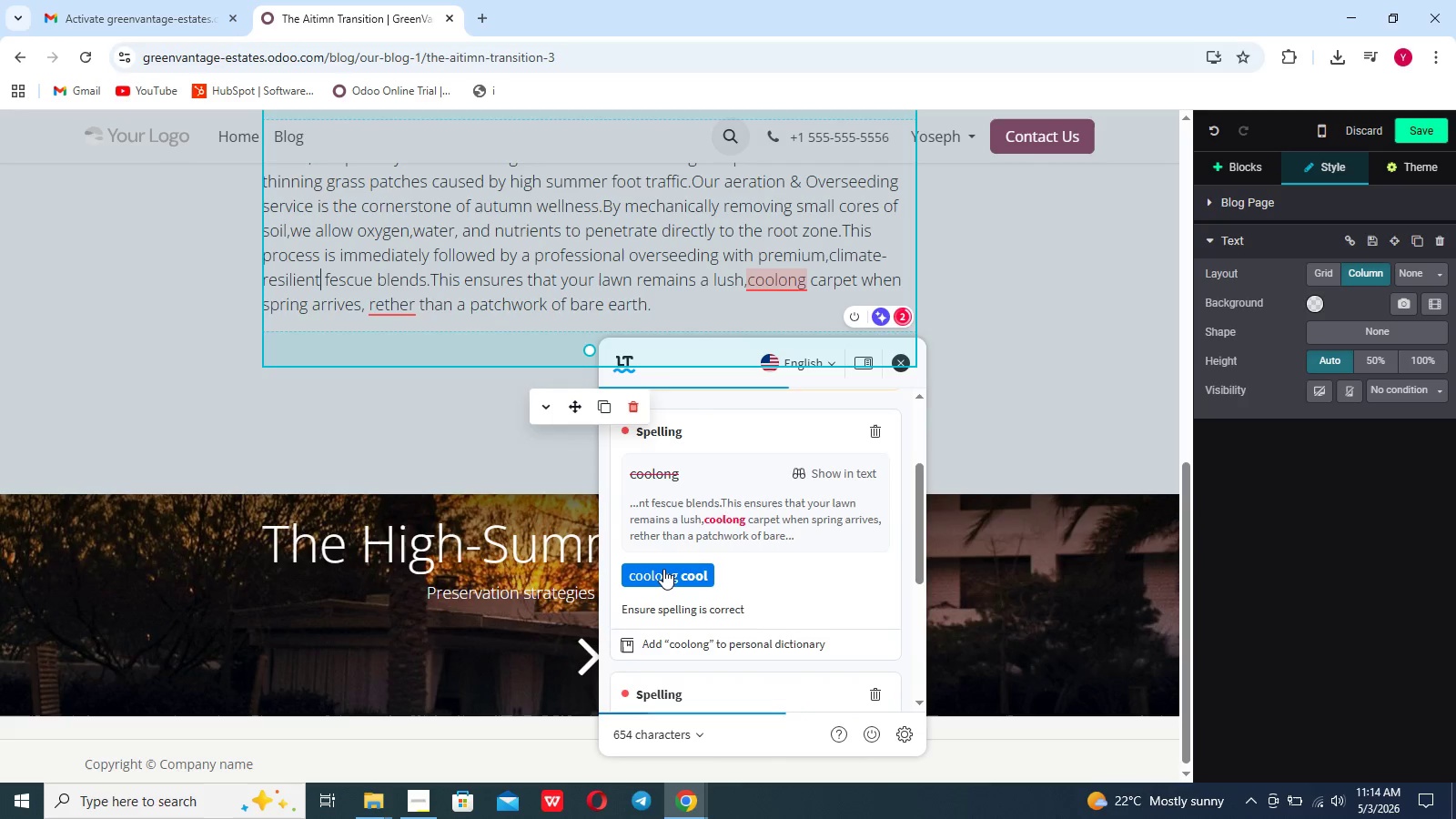 
left_click([663, 569])
 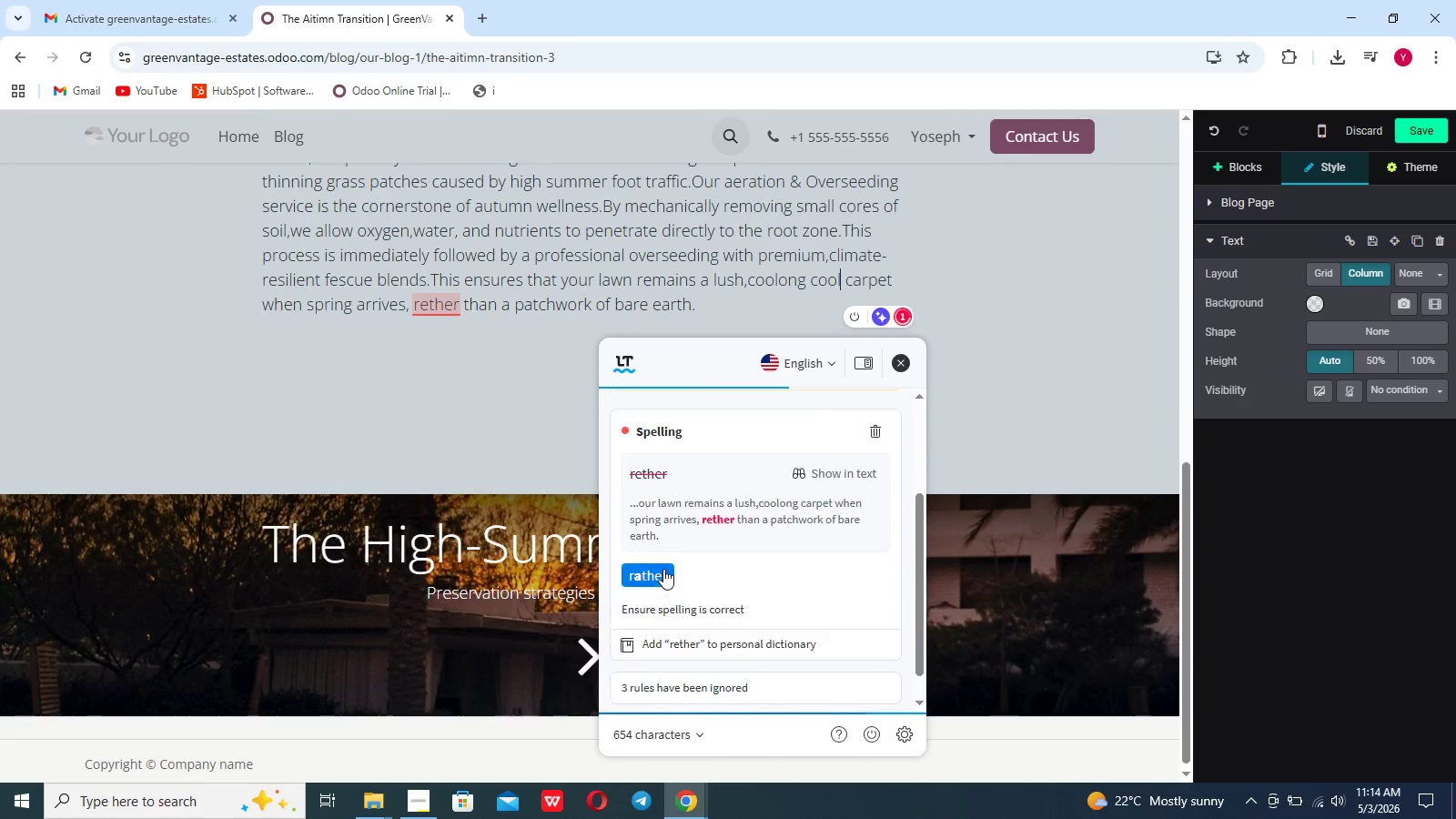 
left_click([663, 569])
 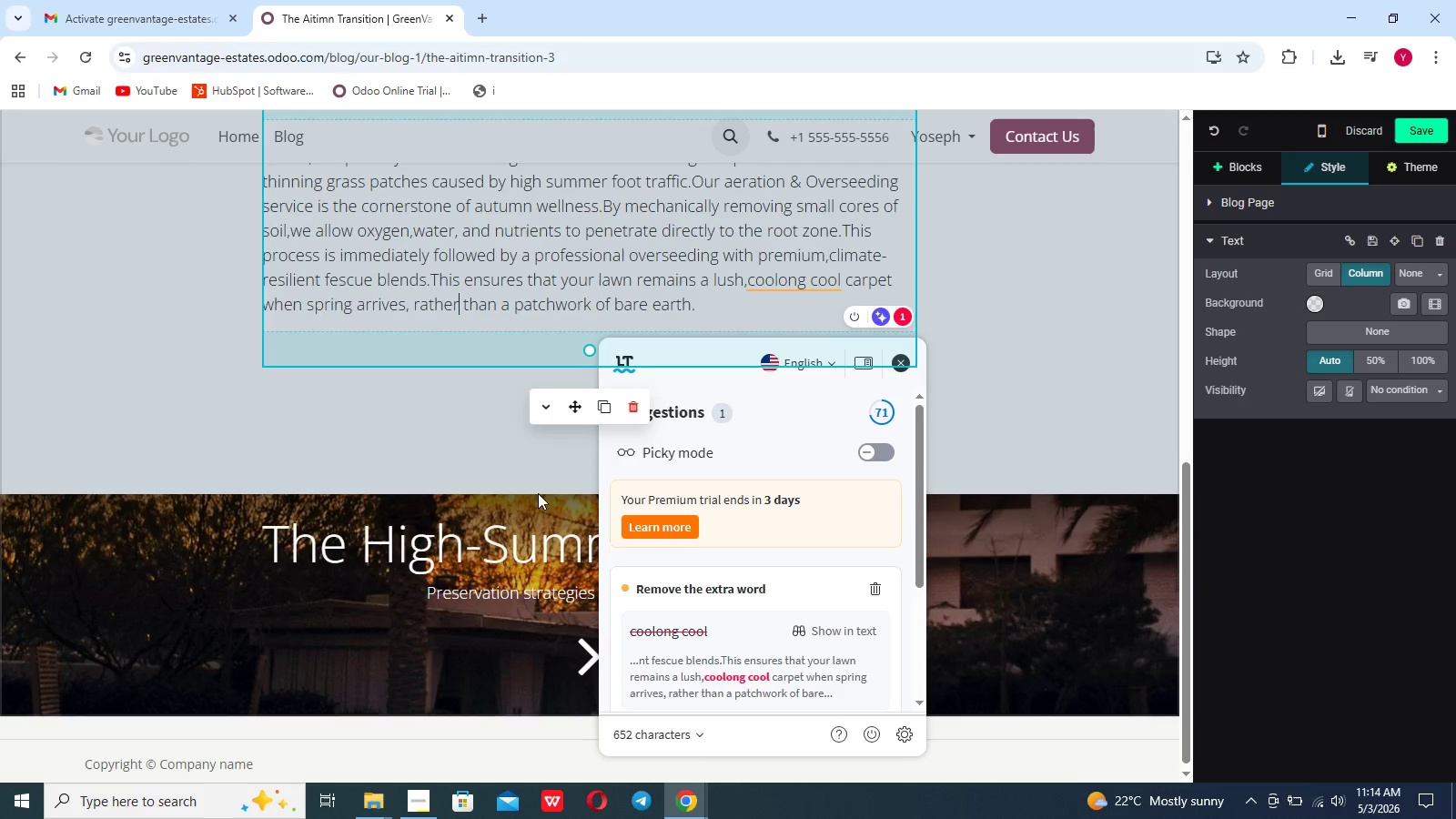 
scroll: coordinate [763, 620], scroll_direction: down, amount: 3.0
 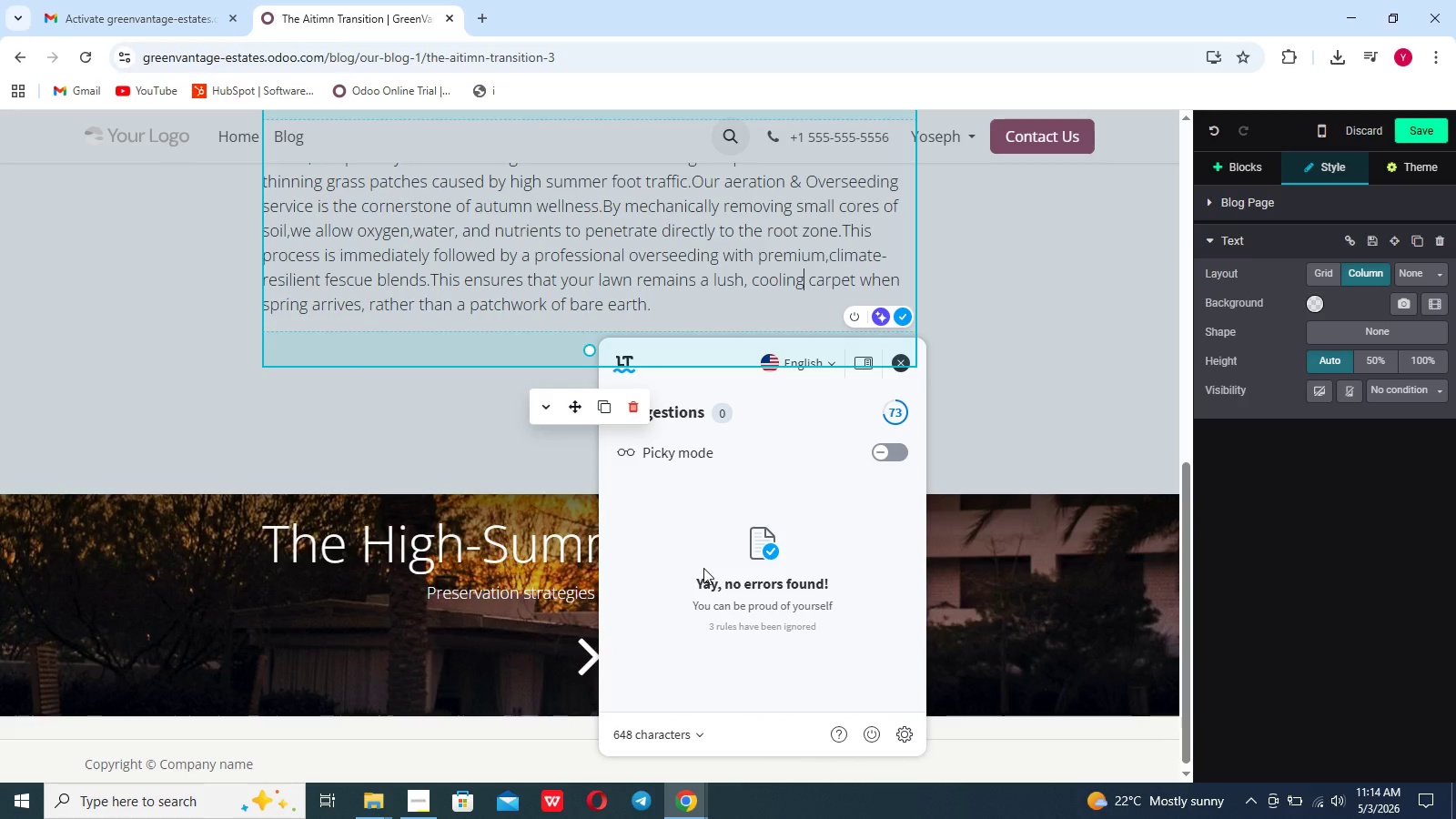 
wait(6.94)
 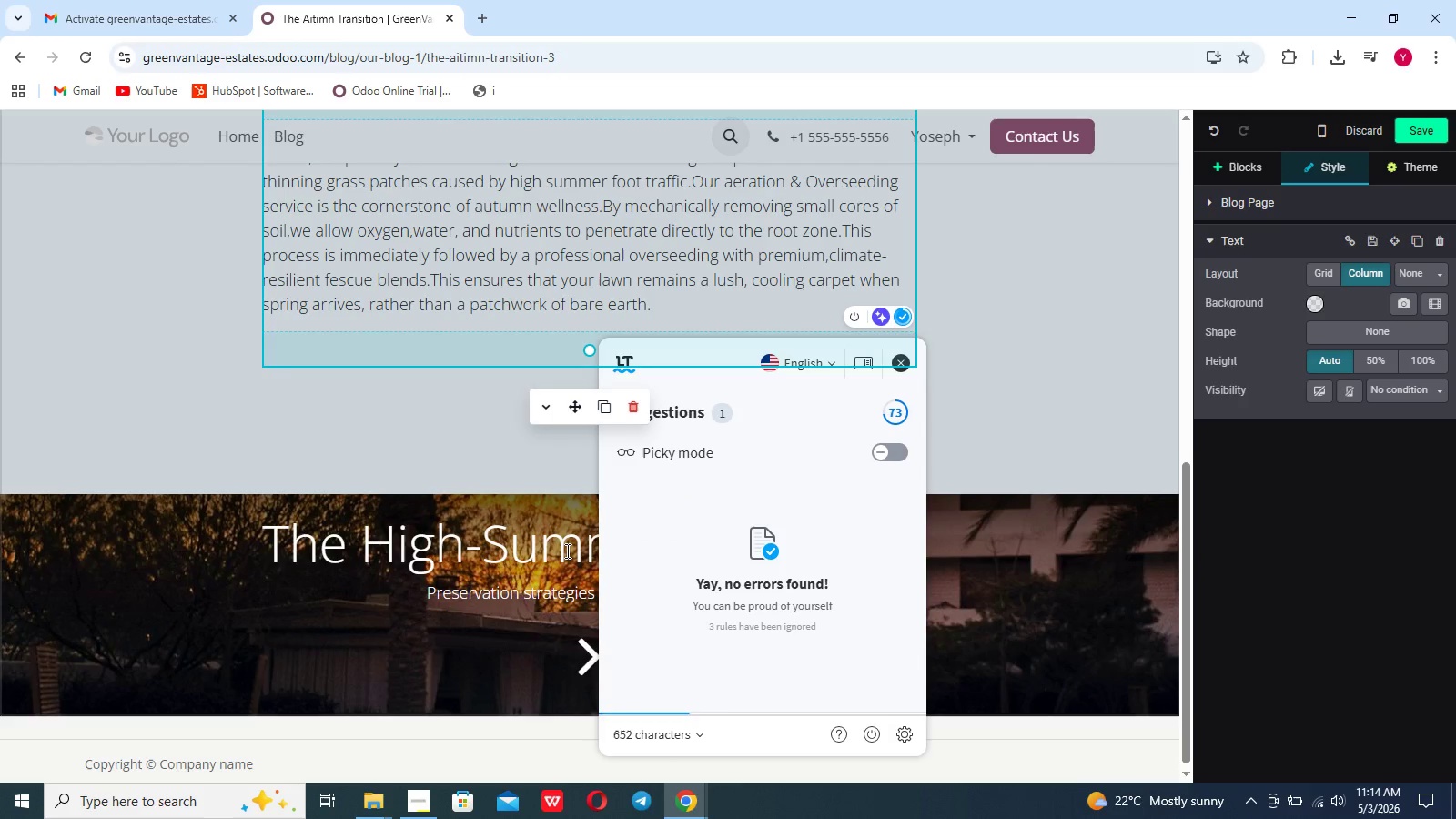 
left_click([999, 511])
 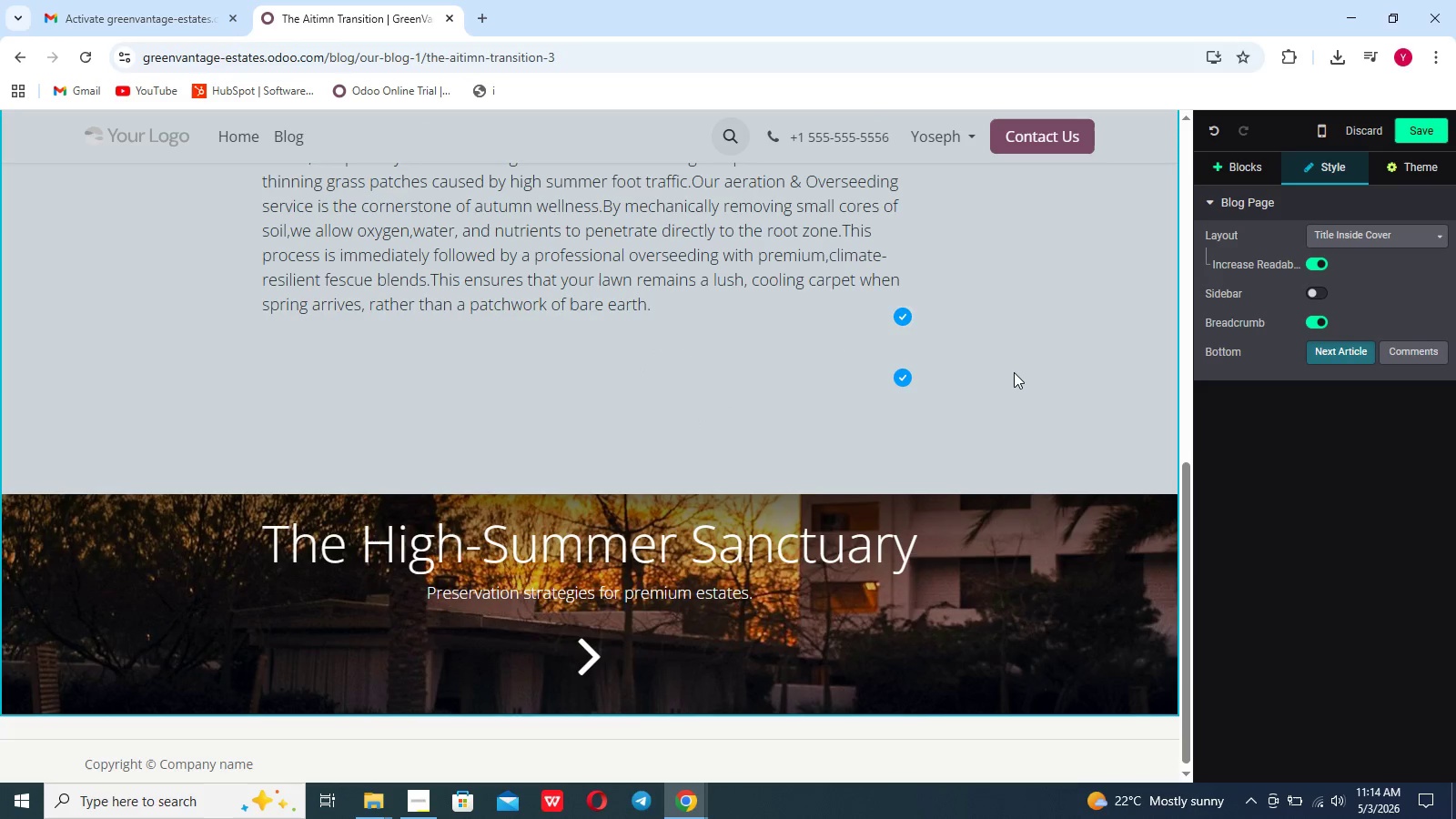 
left_click([1014, 372])
 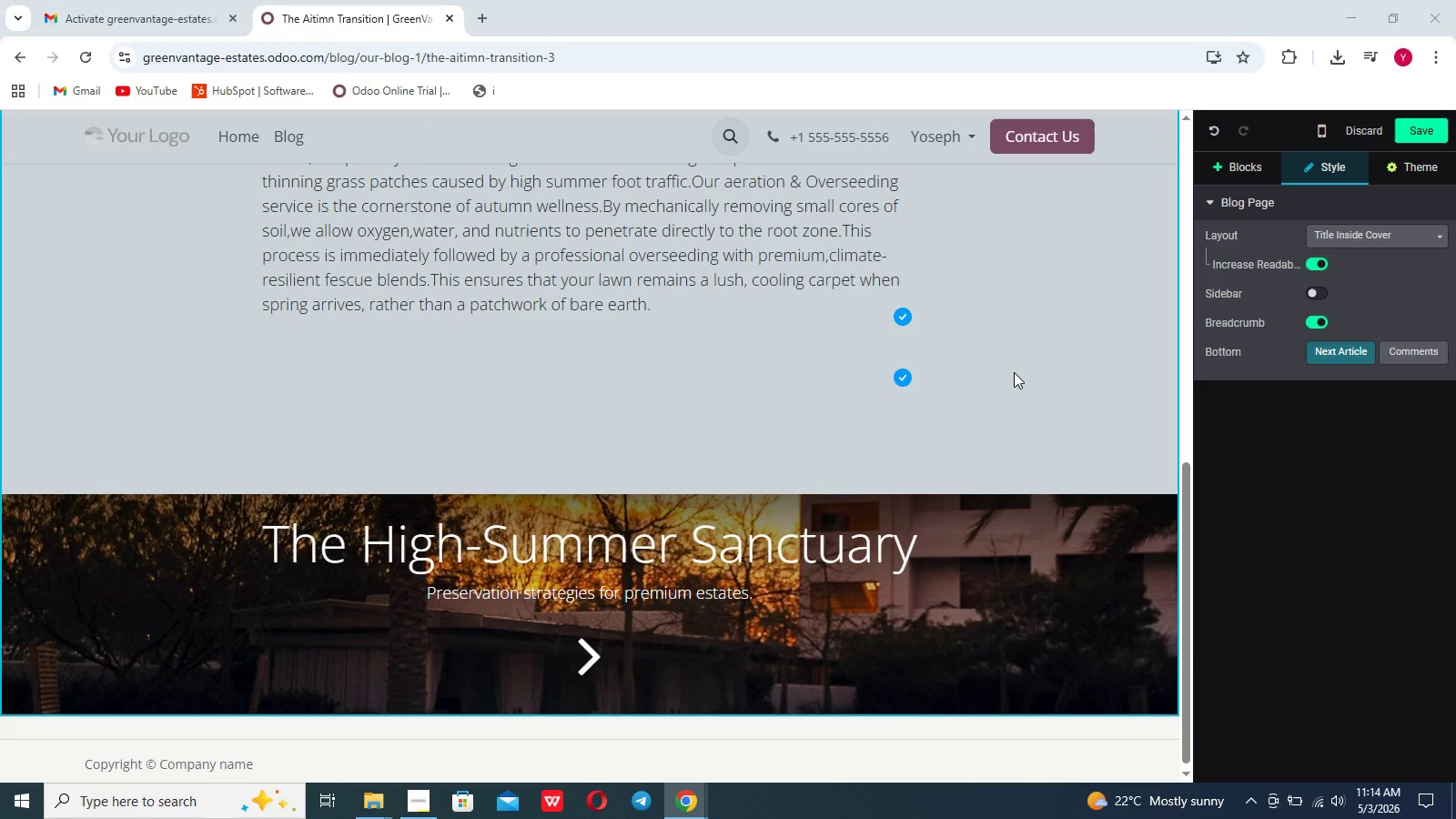 
wait(5.89)
 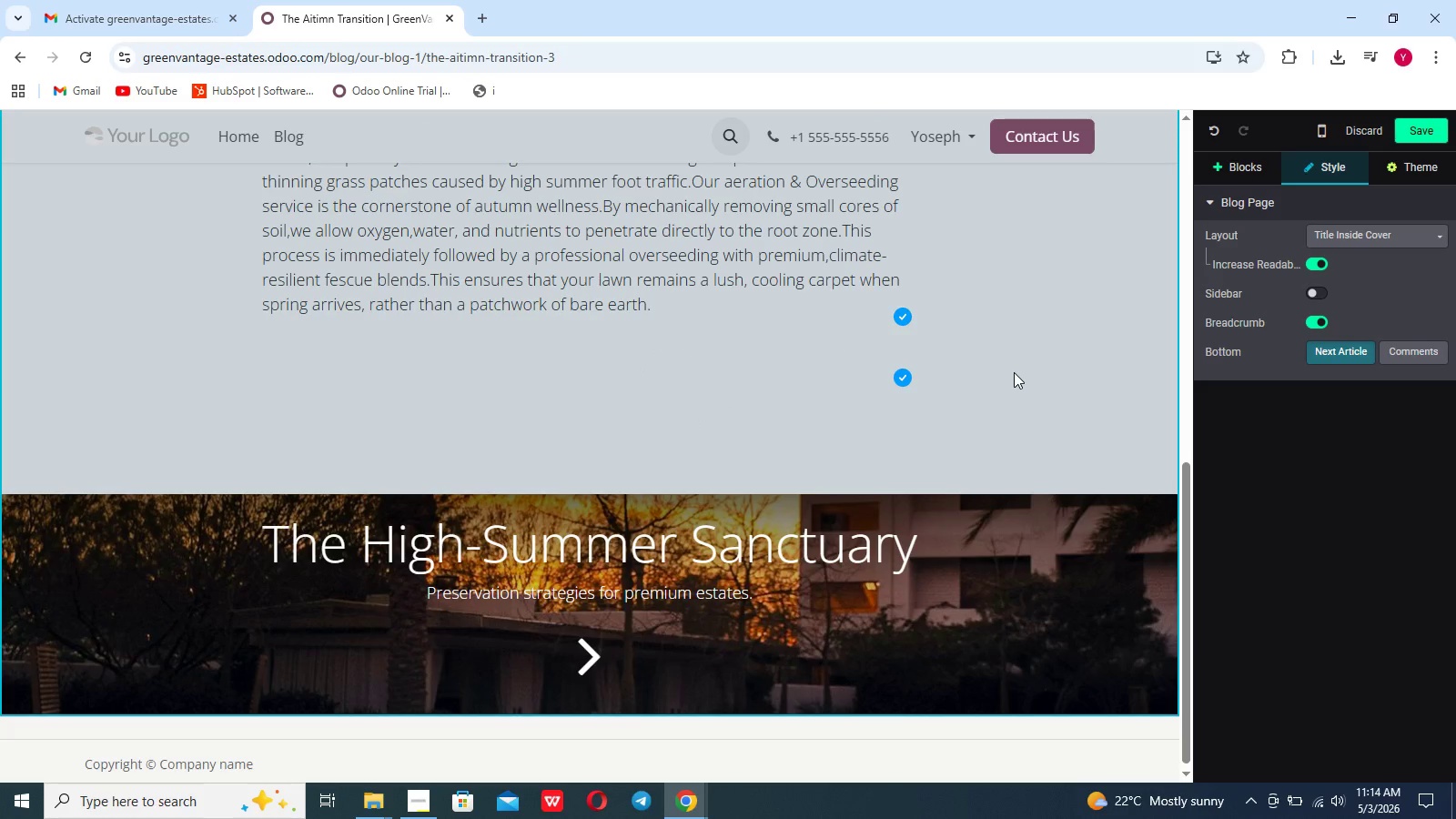 
mouse_move([1259, 187])
 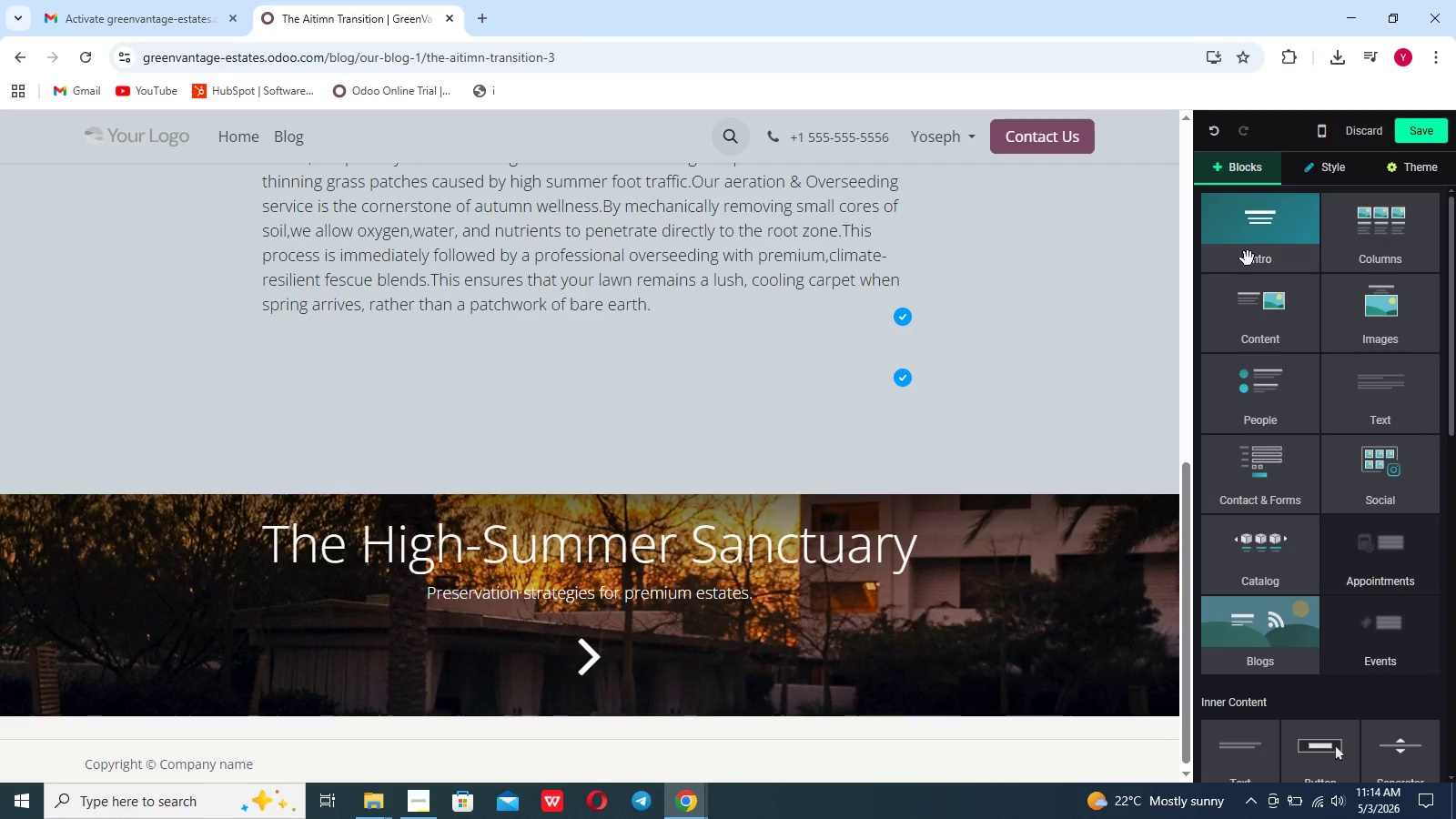 
left_click([1248, 258])
 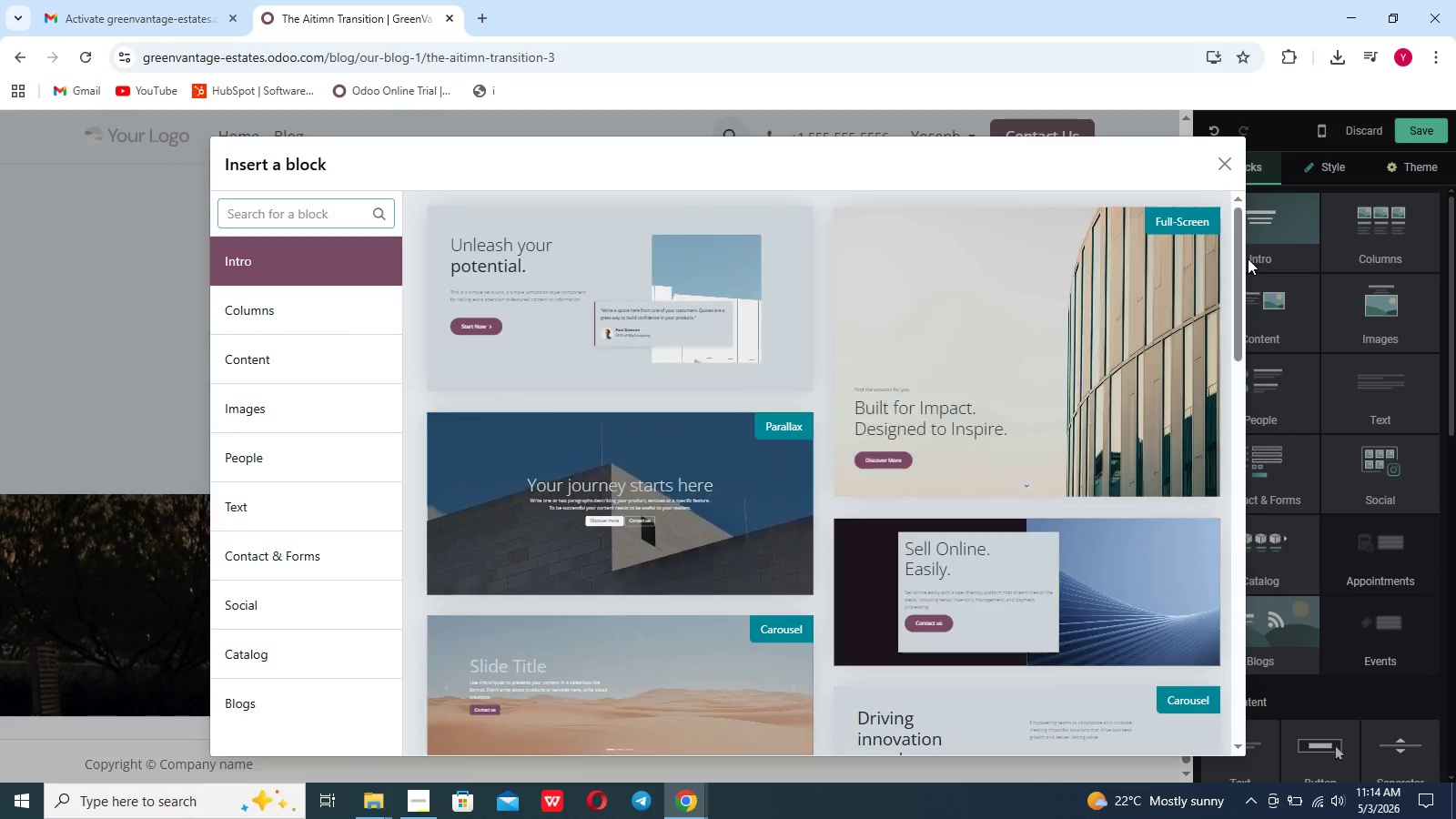 
type(gall)
 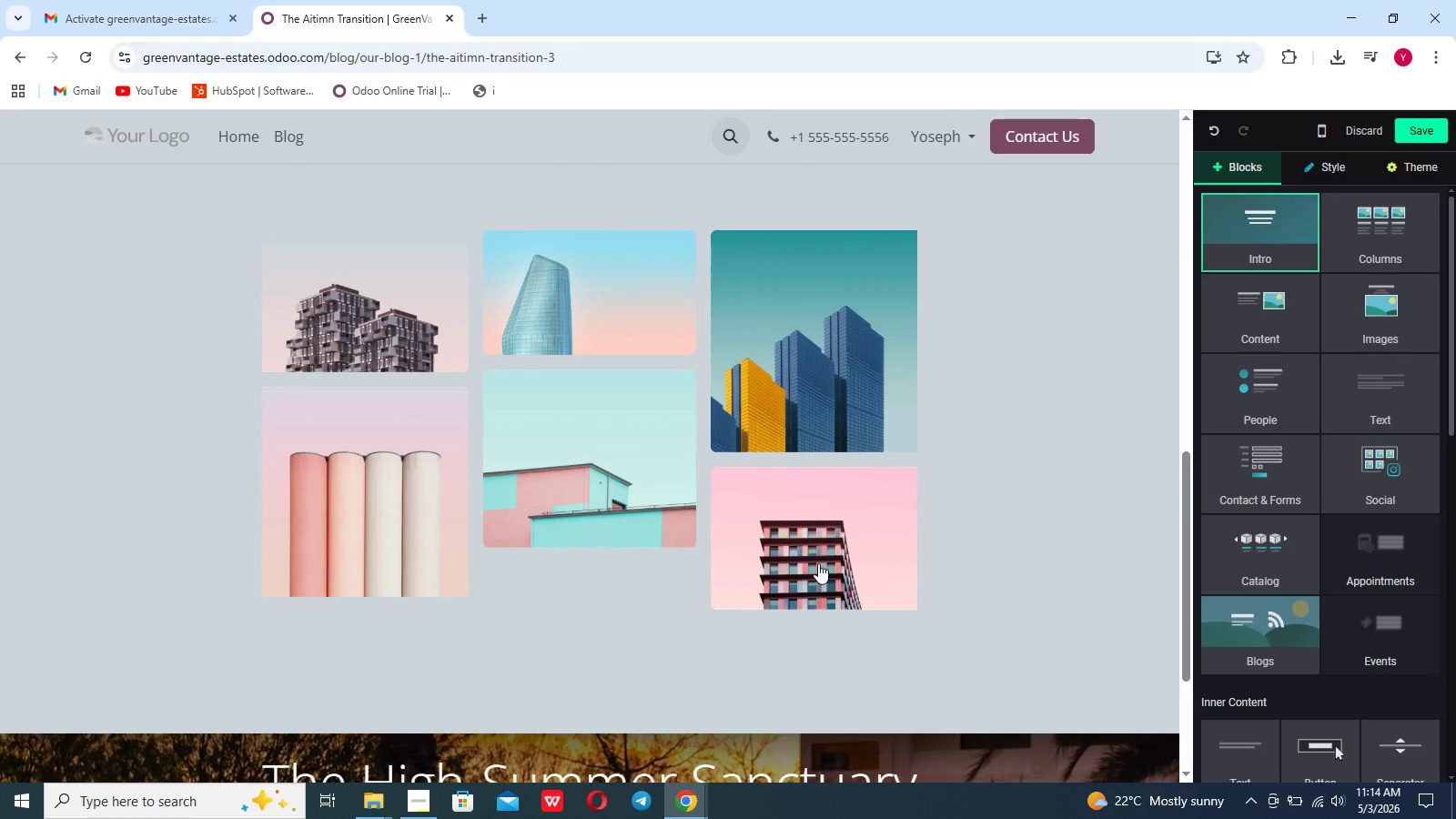 
wait(5.41)
 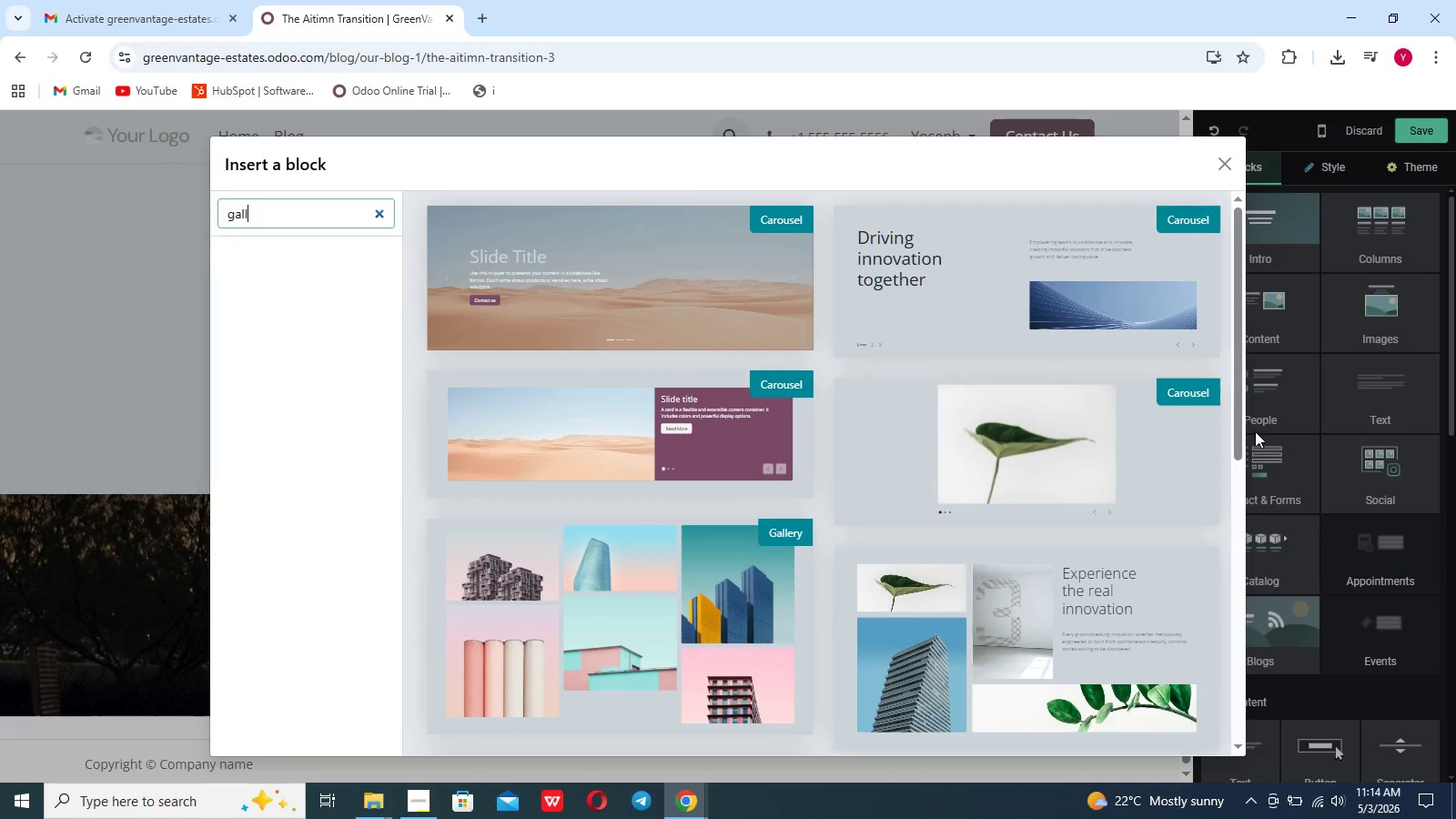 
left_click([627, 575])
 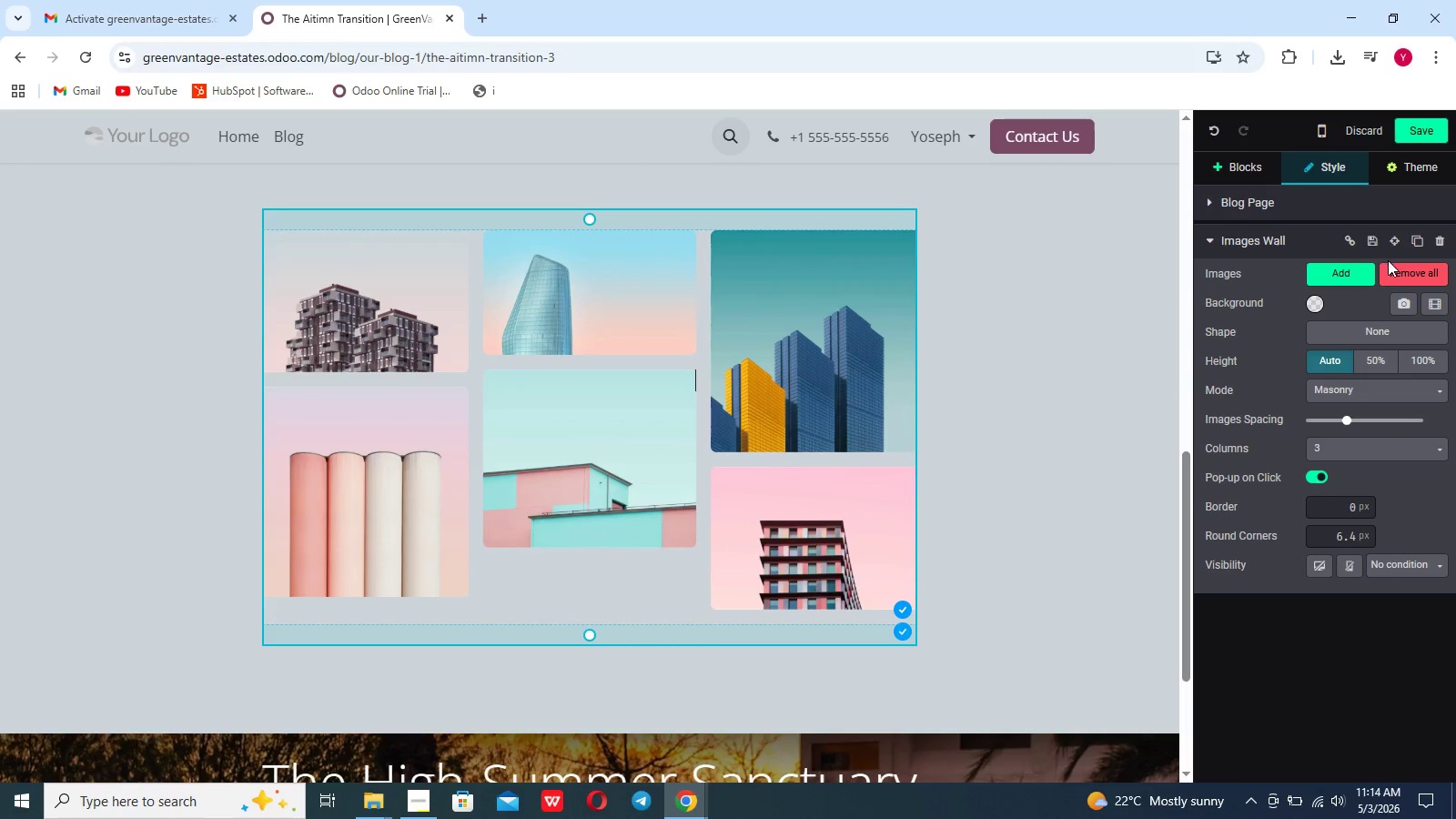 
left_click([1397, 269])
 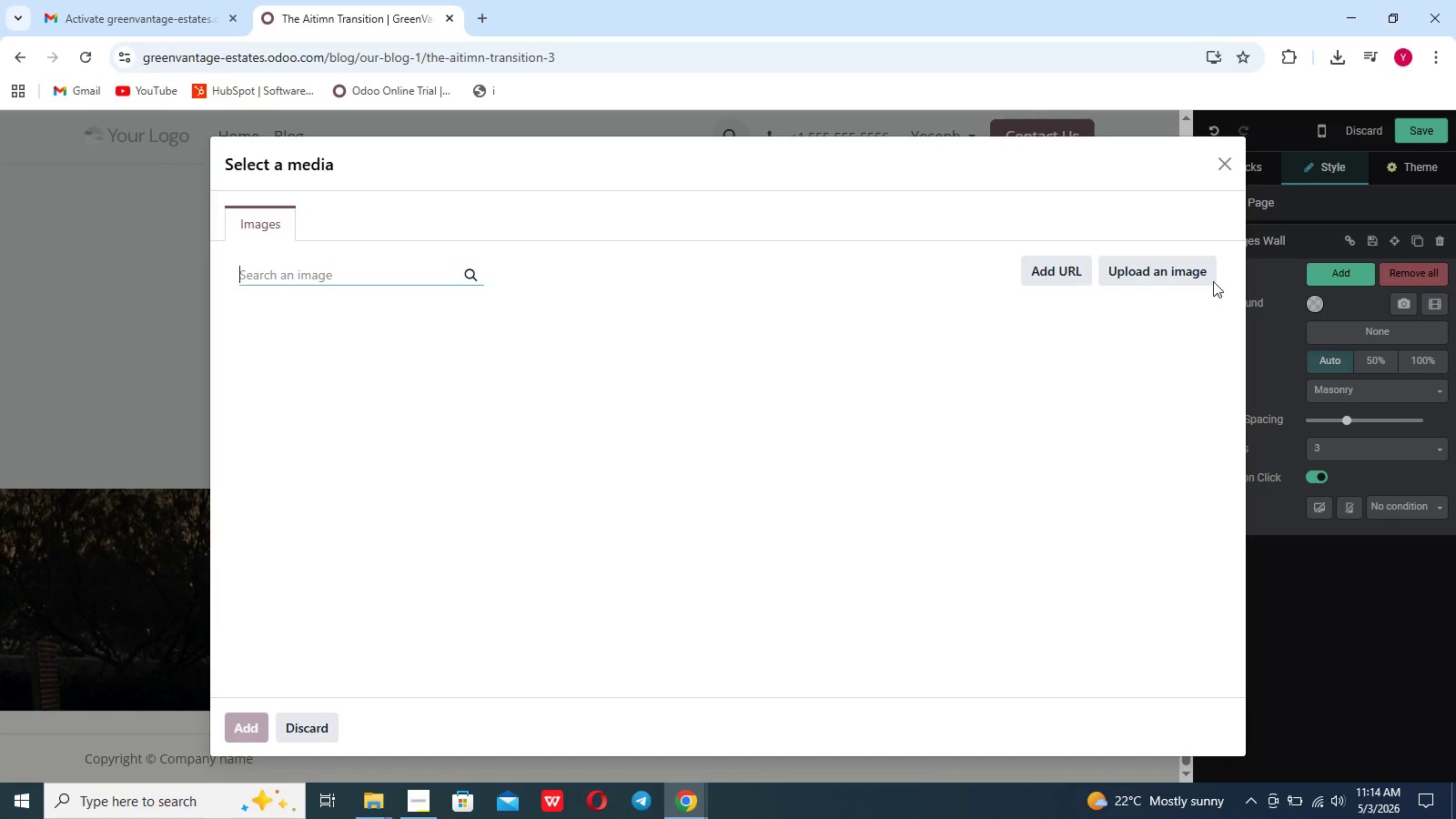 
left_click([1188, 277])
 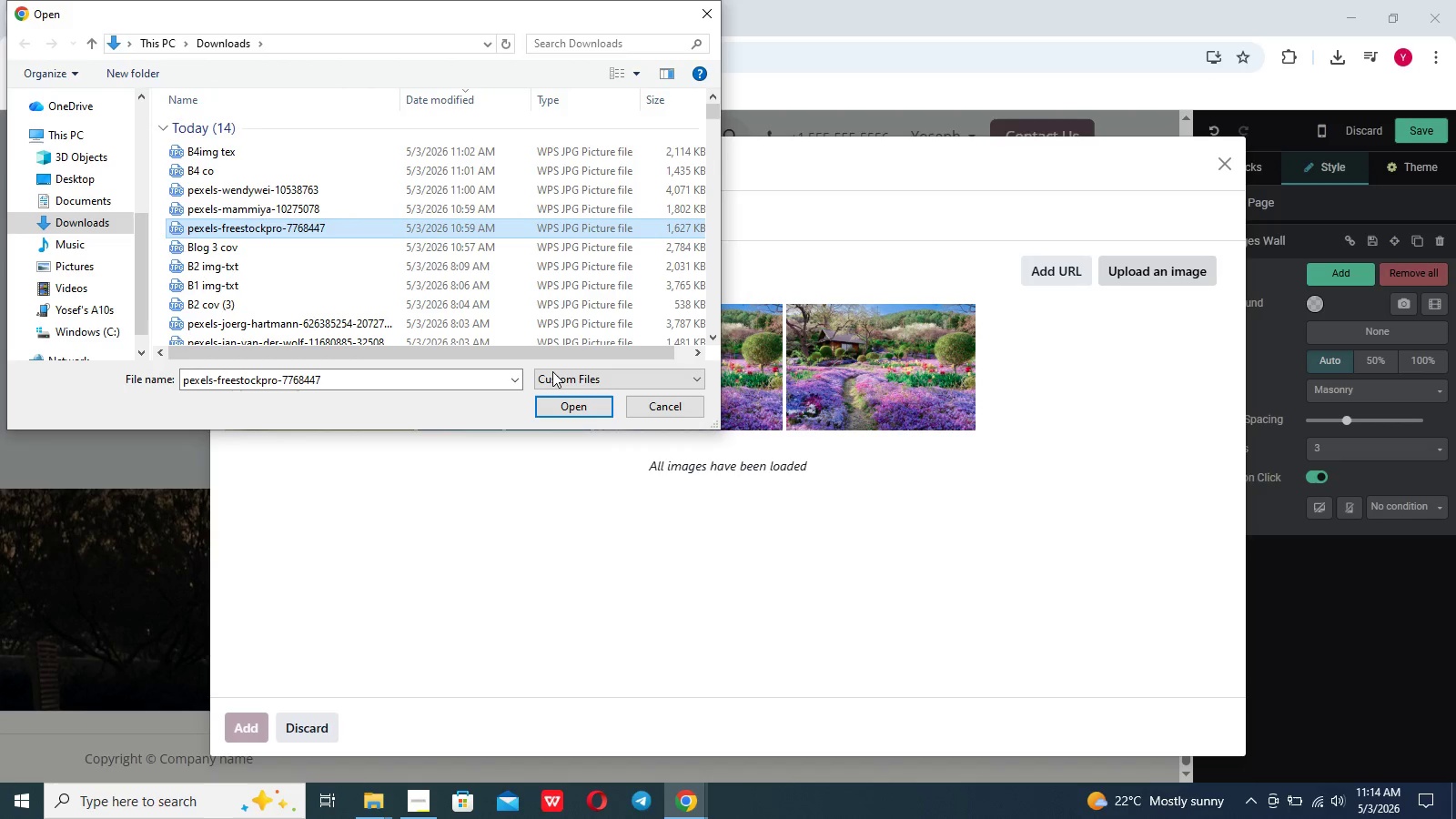 
left_click([555, 408])
 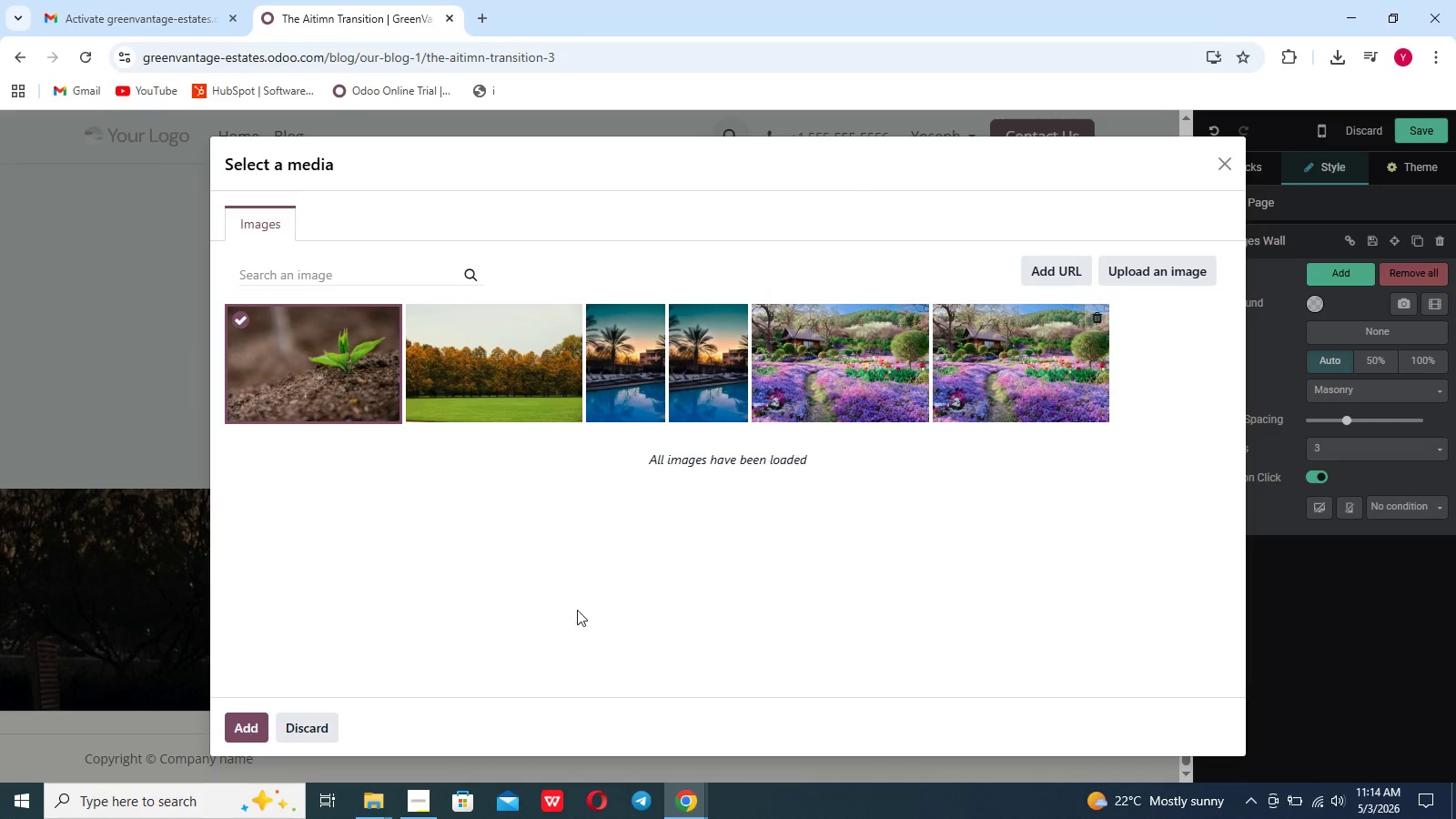 
wait(7.56)
 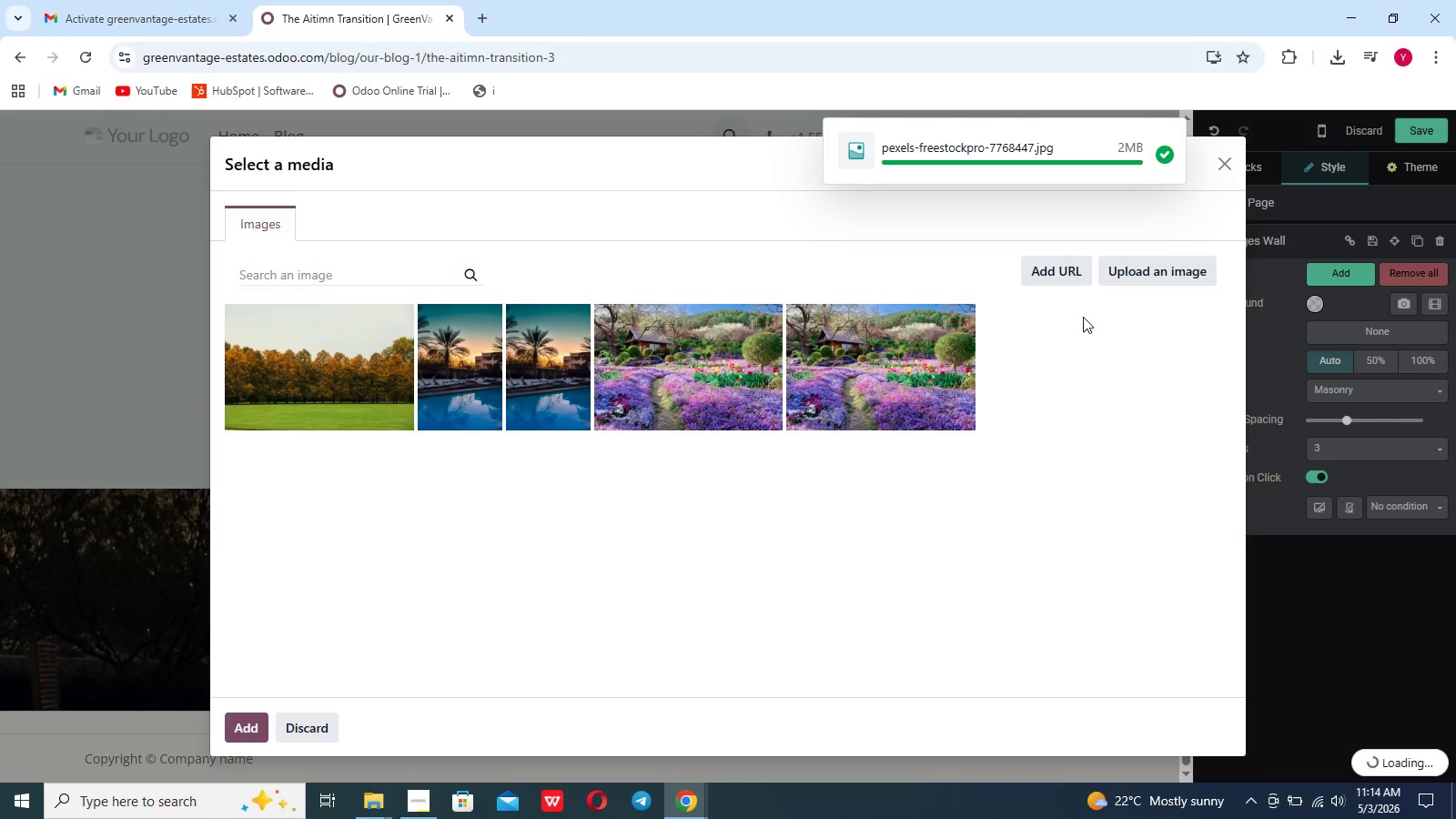 
left_click([1190, 277])
 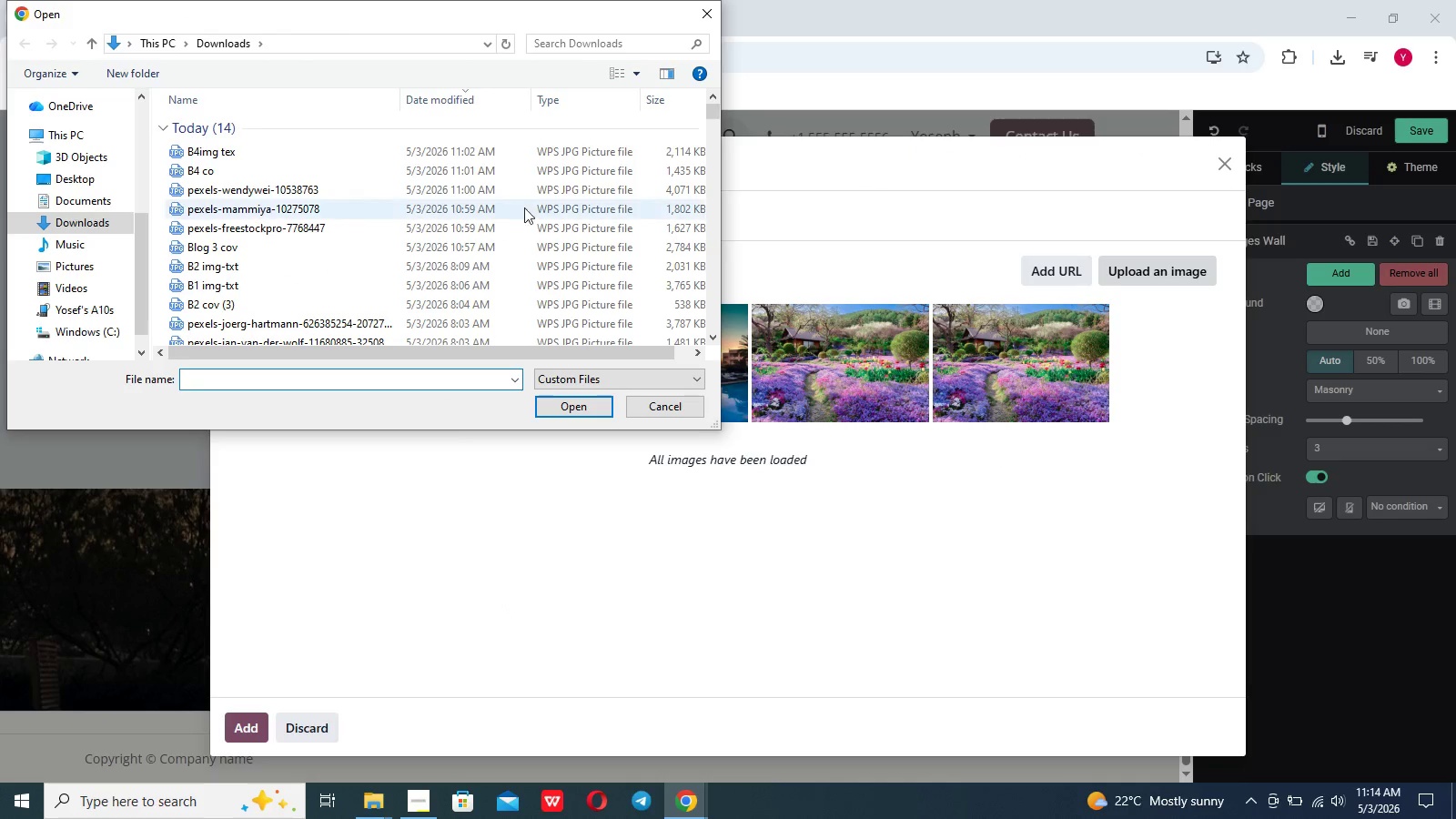 
left_click([514, 205])
 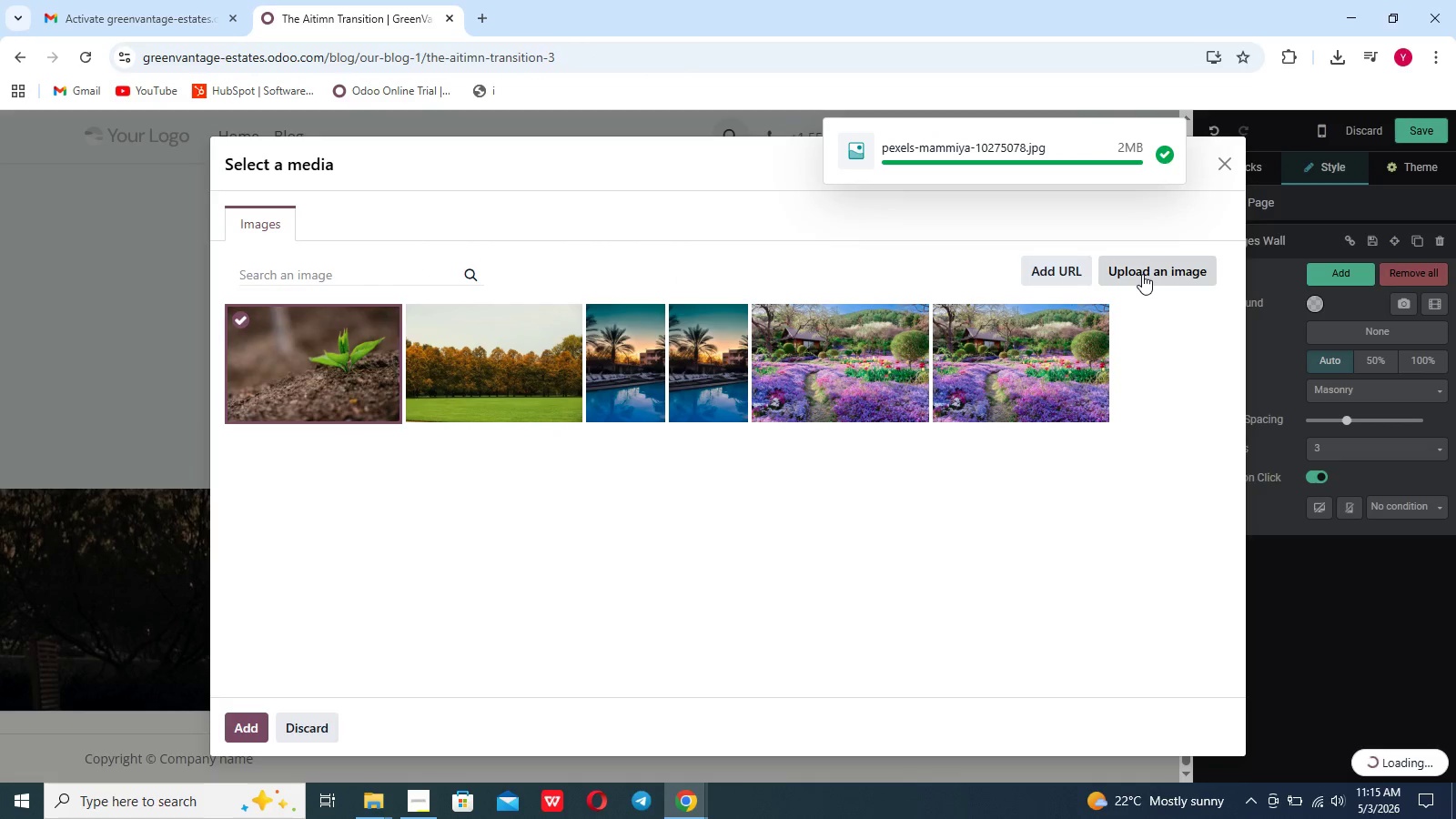 
wait(5.09)
 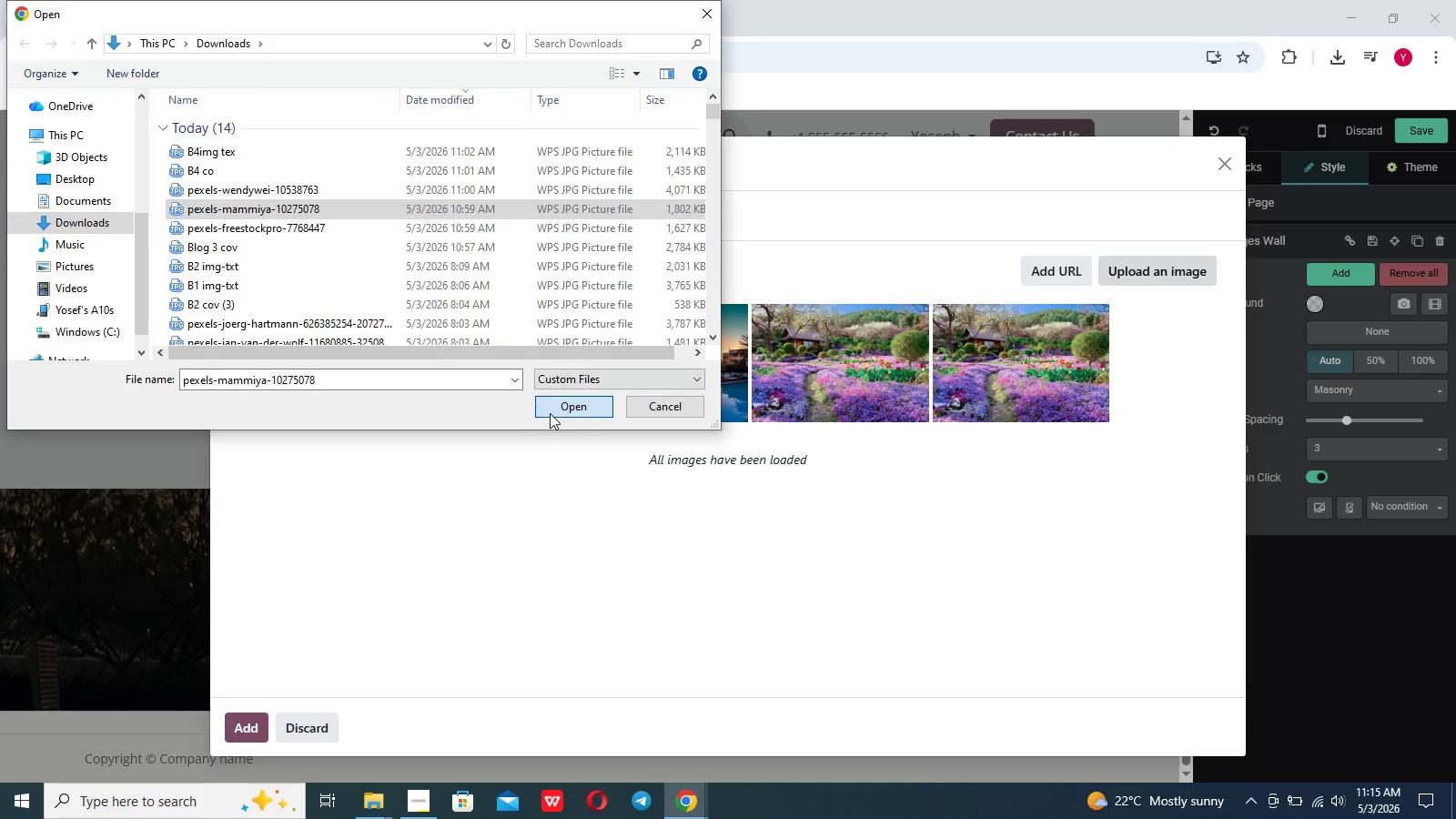 
left_click([1151, 272])
 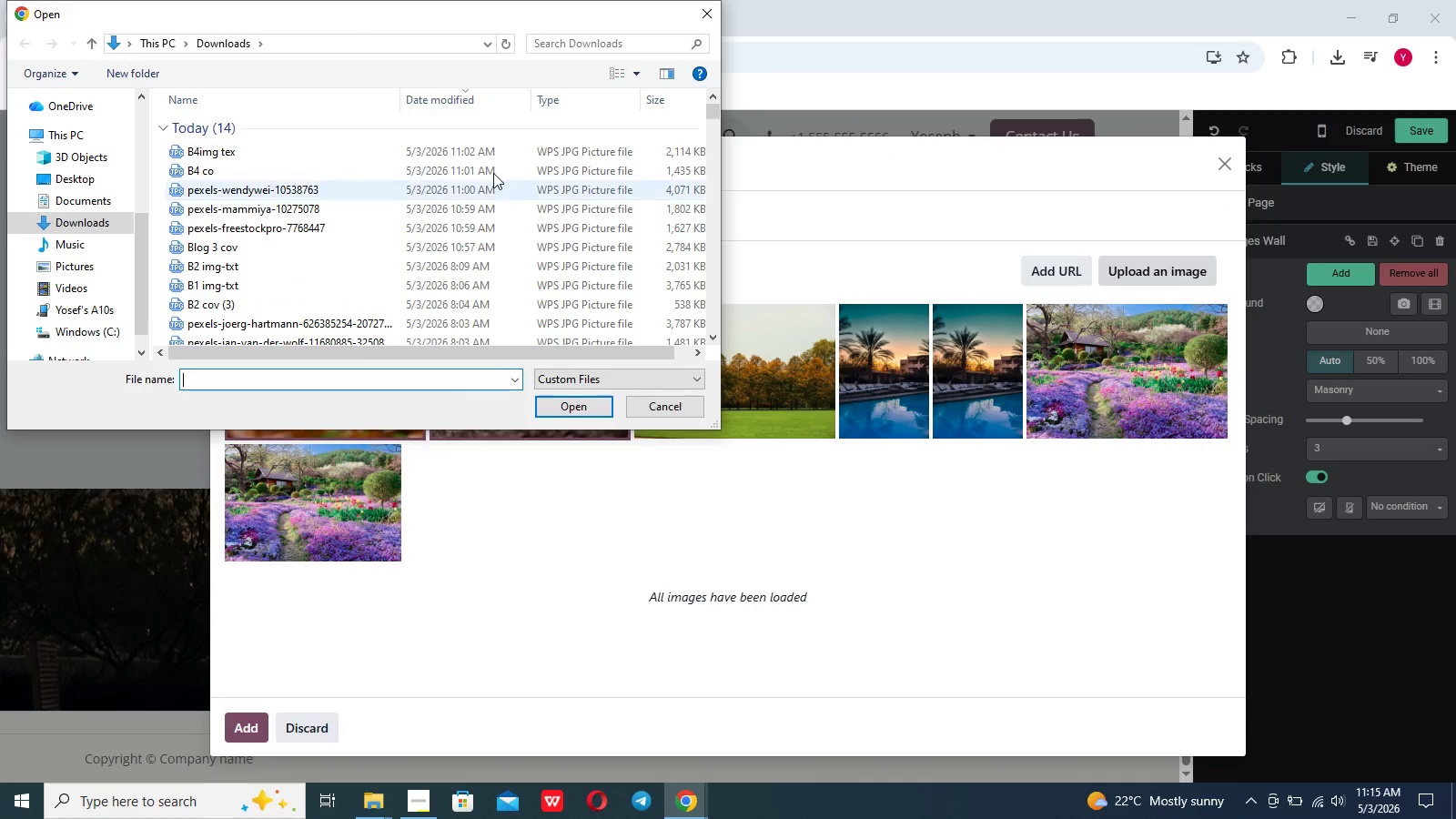 
left_click([493, 187])
 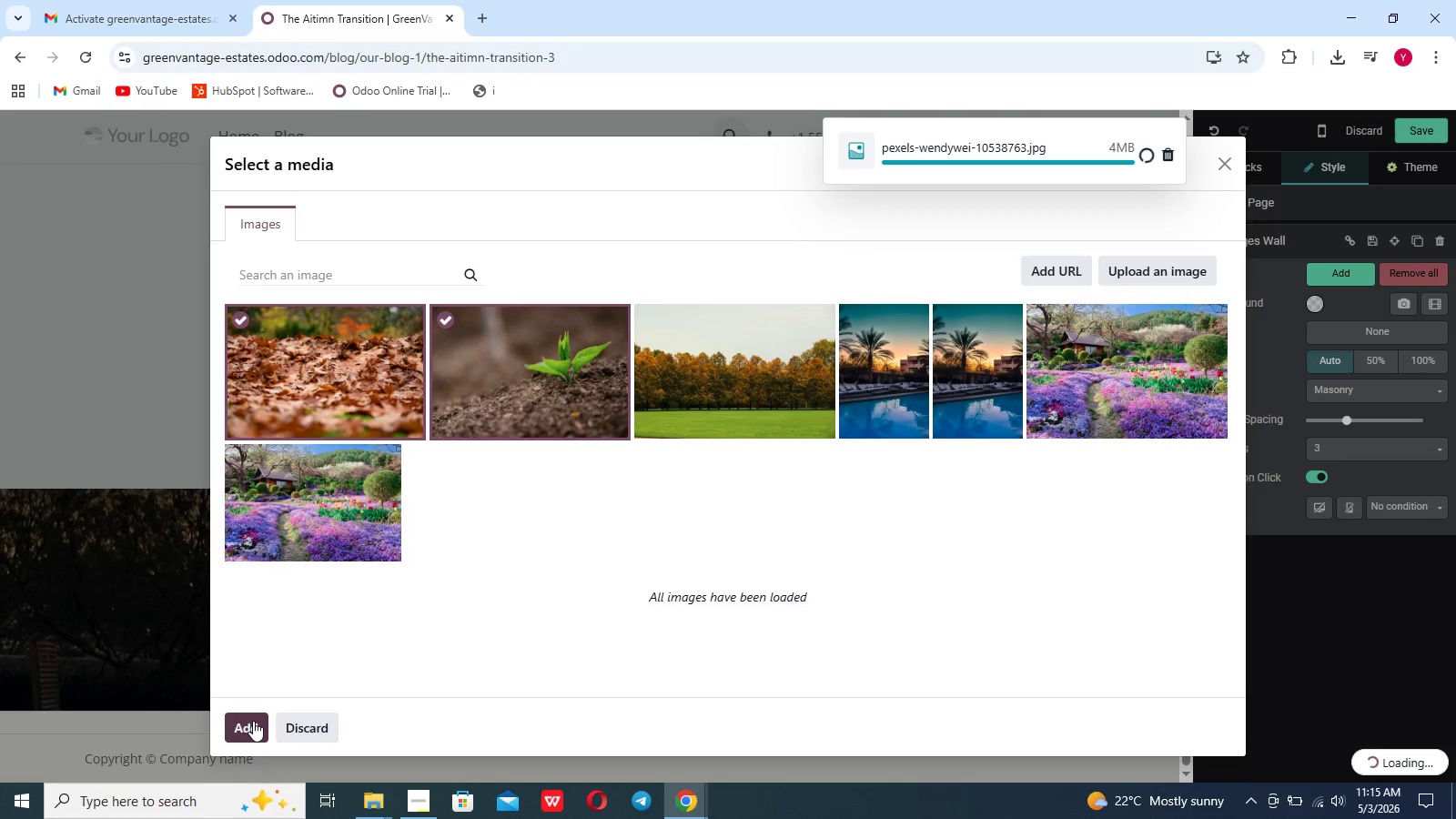 
wait(13.91)
 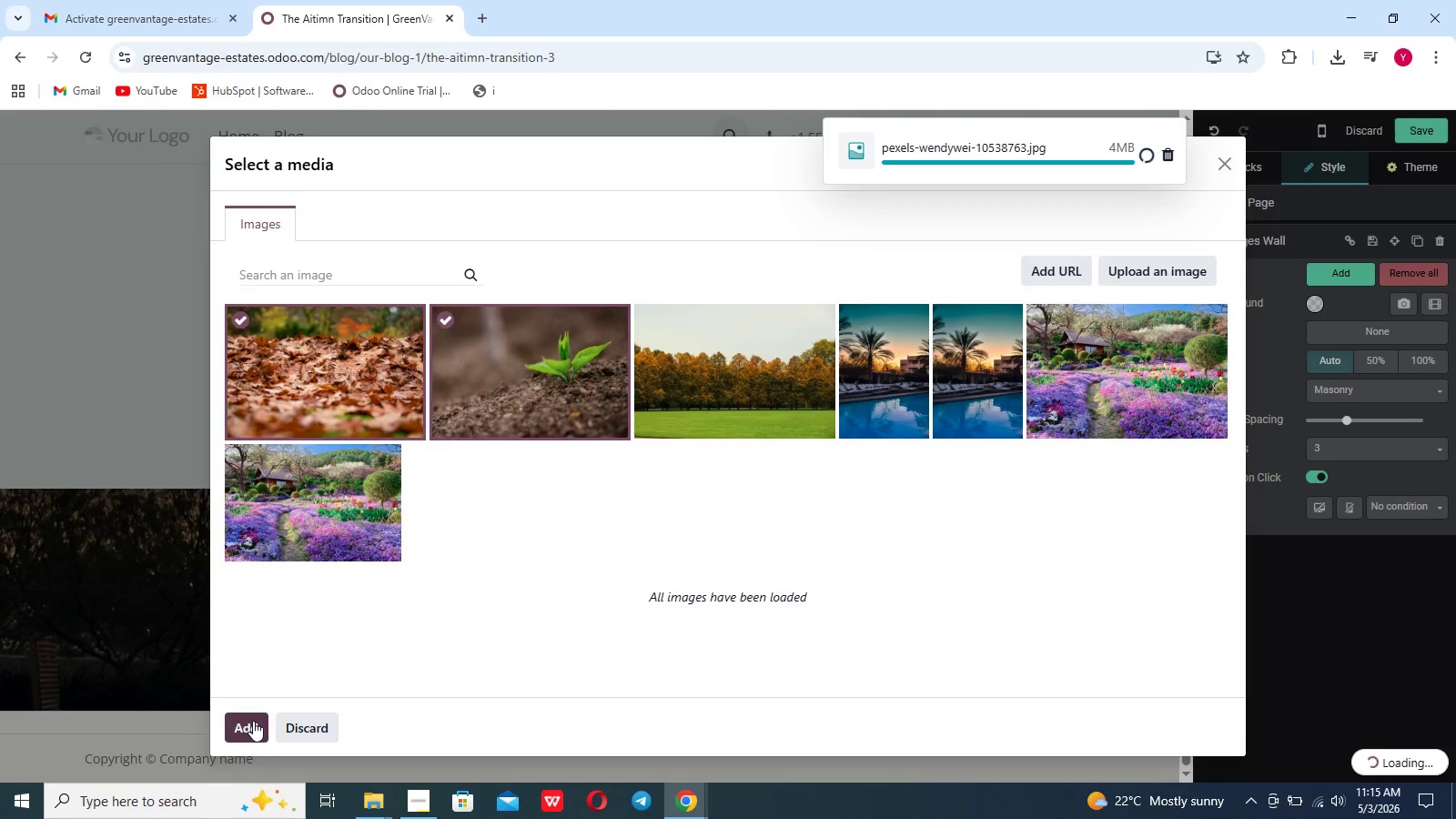 
left_click([254, 720])
 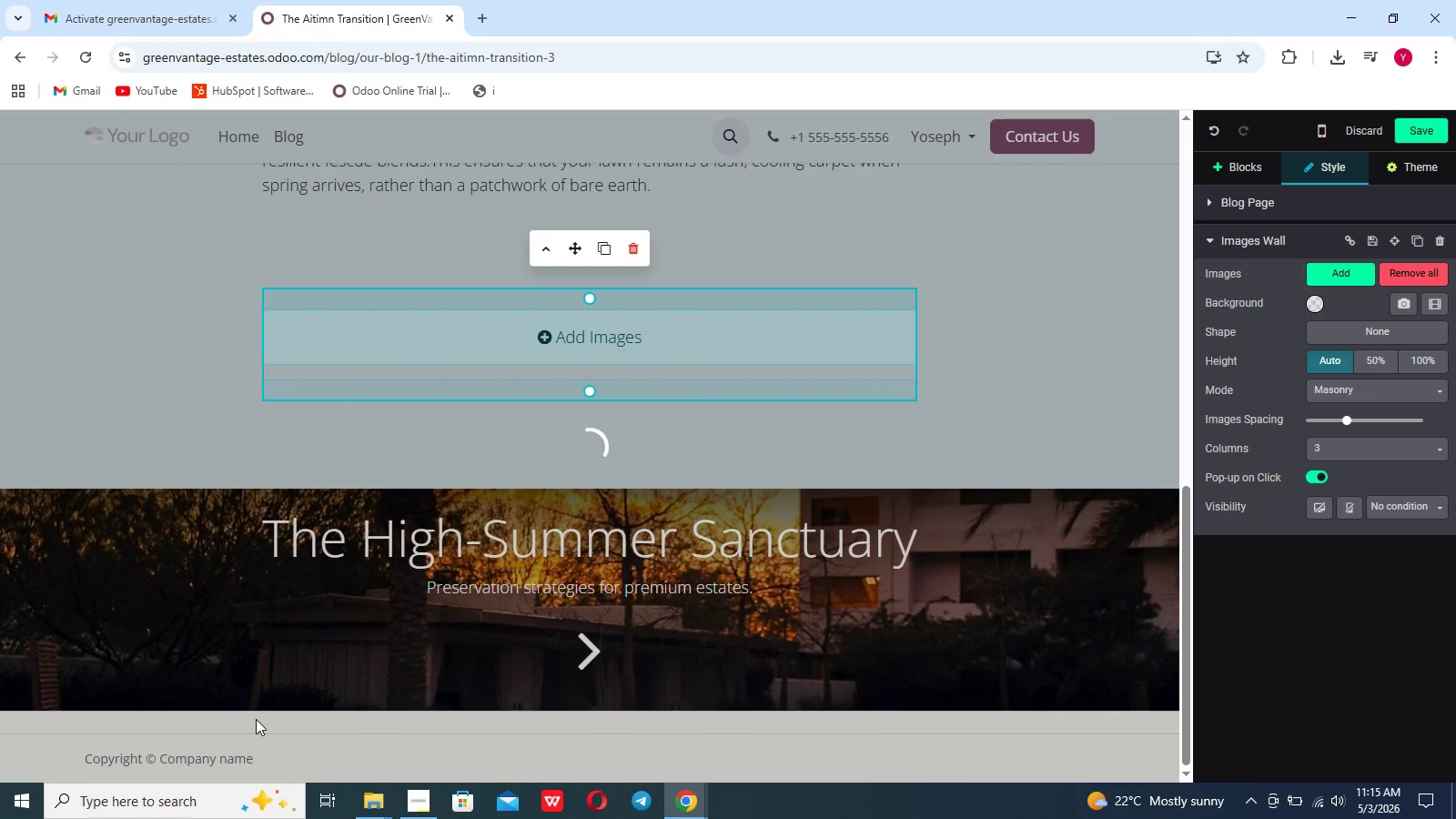 
wait(11.41)
 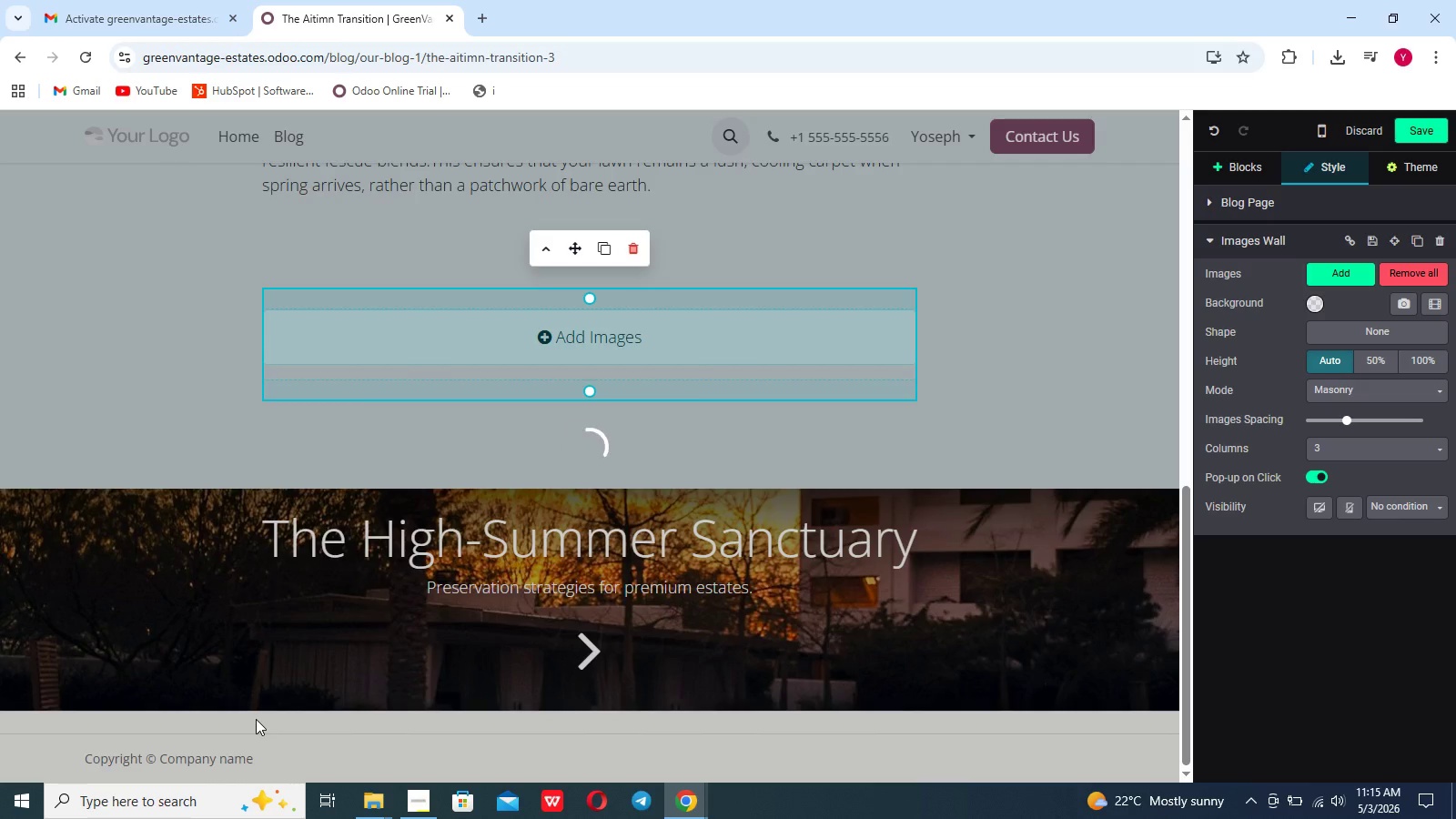 
left_click([1338, 389])
 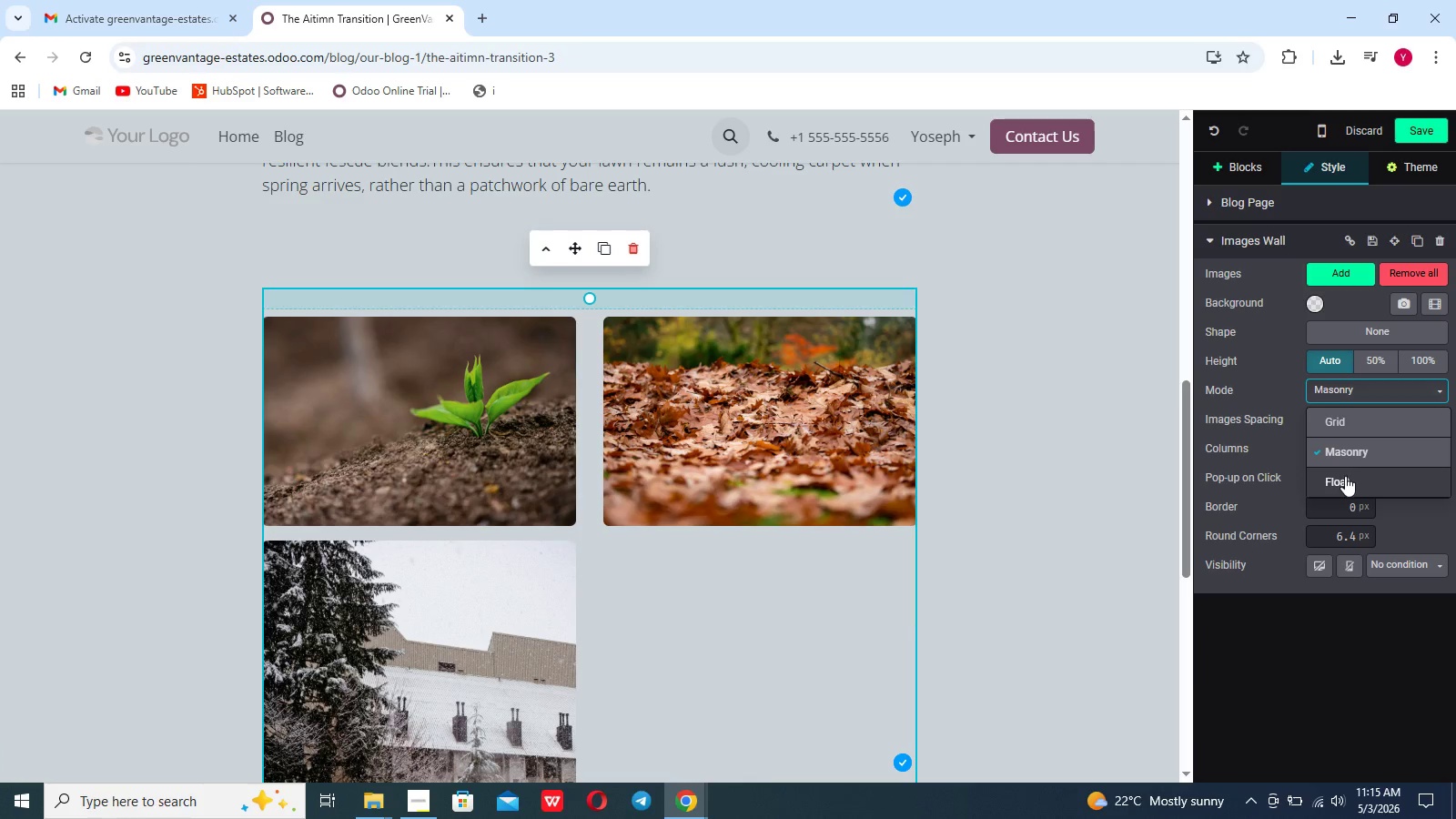 
left_click([1345, 476])
 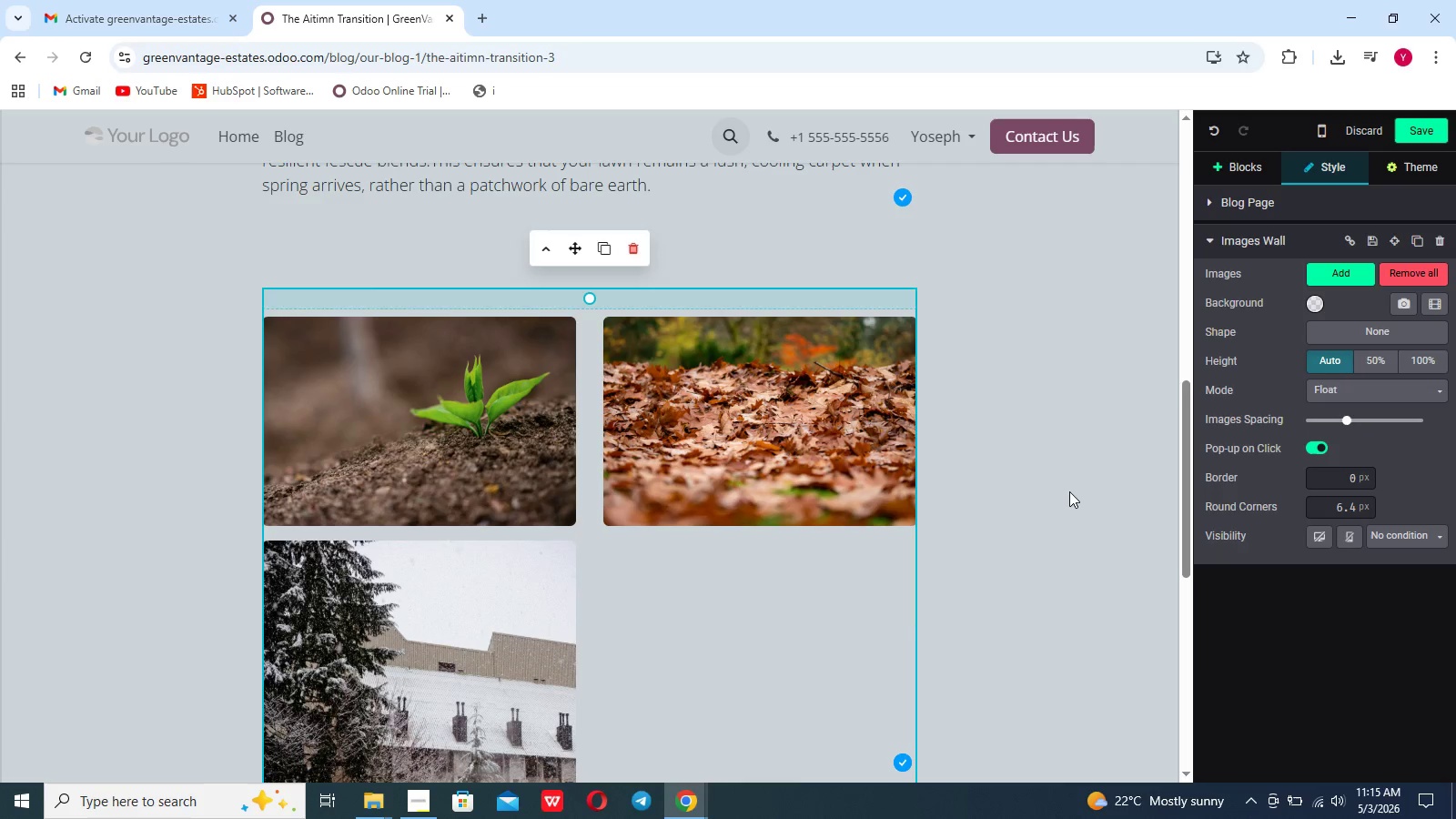 
left_click([1069, 491])
 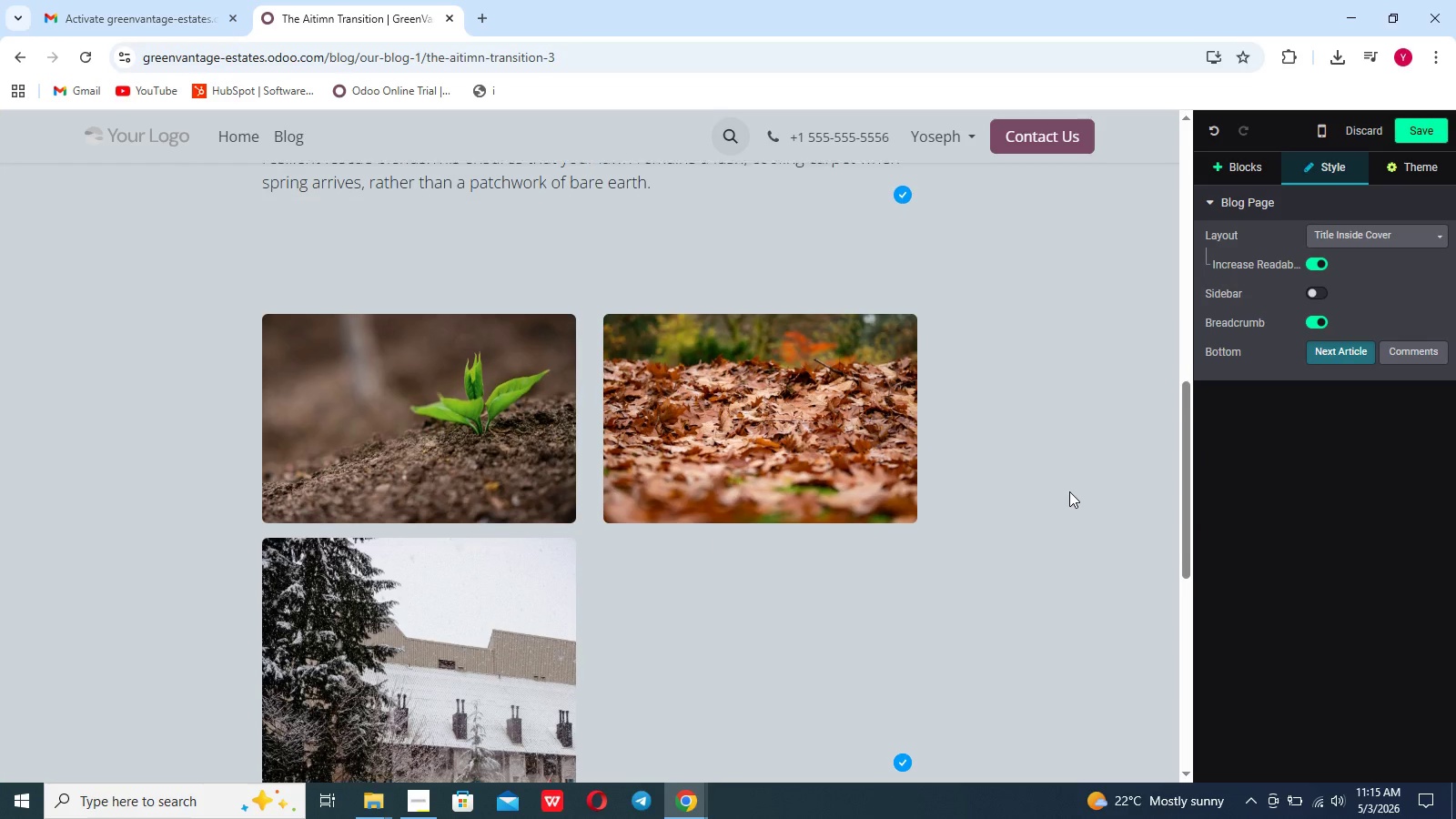 
scroll: coordinate [1069, 491], scroll_direction: down, amount: 22.0
 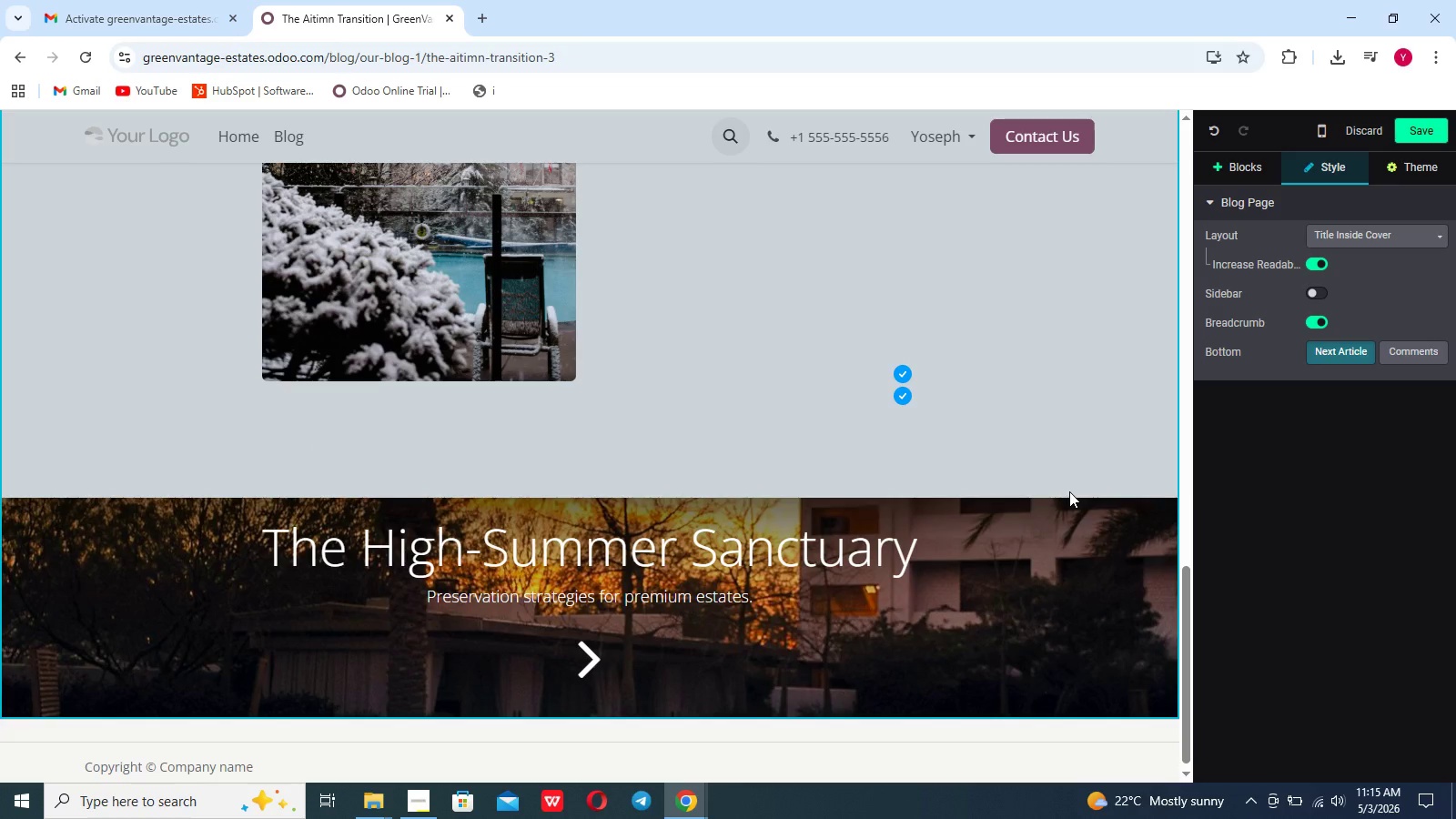 
wait(8.08)
 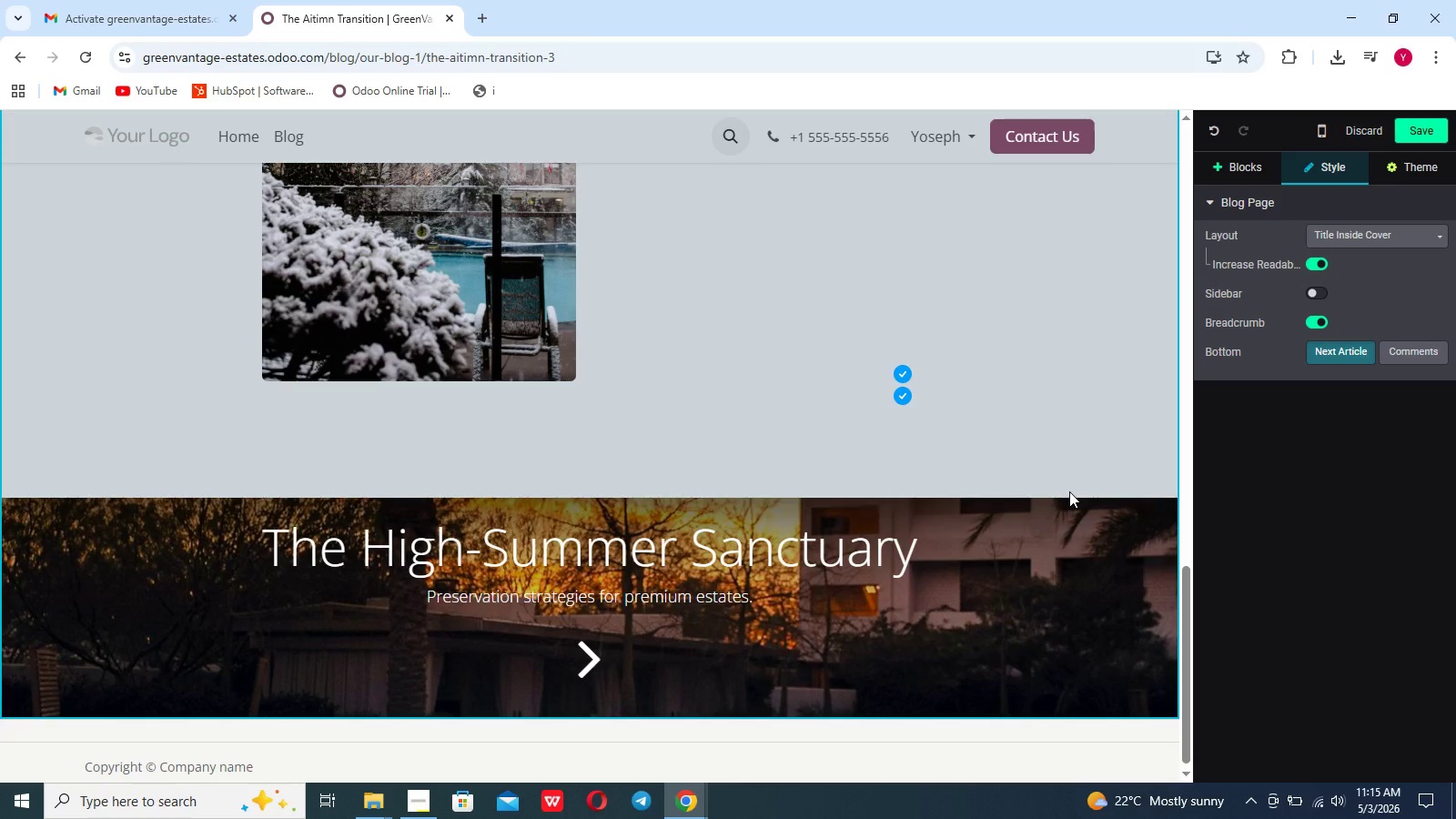 
left_click([419, 802])